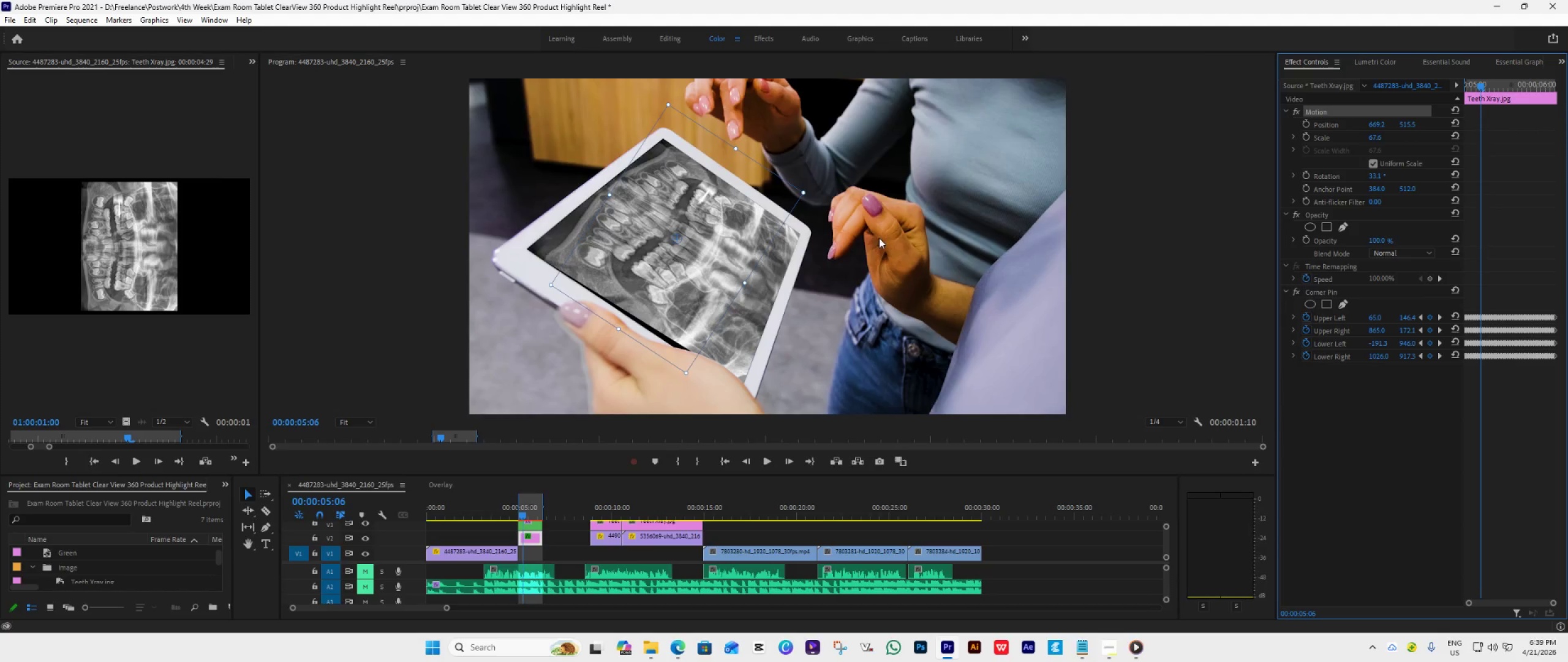 
left_click_drag(start_coordinate=[805, 193], to_coordinate=[849, 190])
 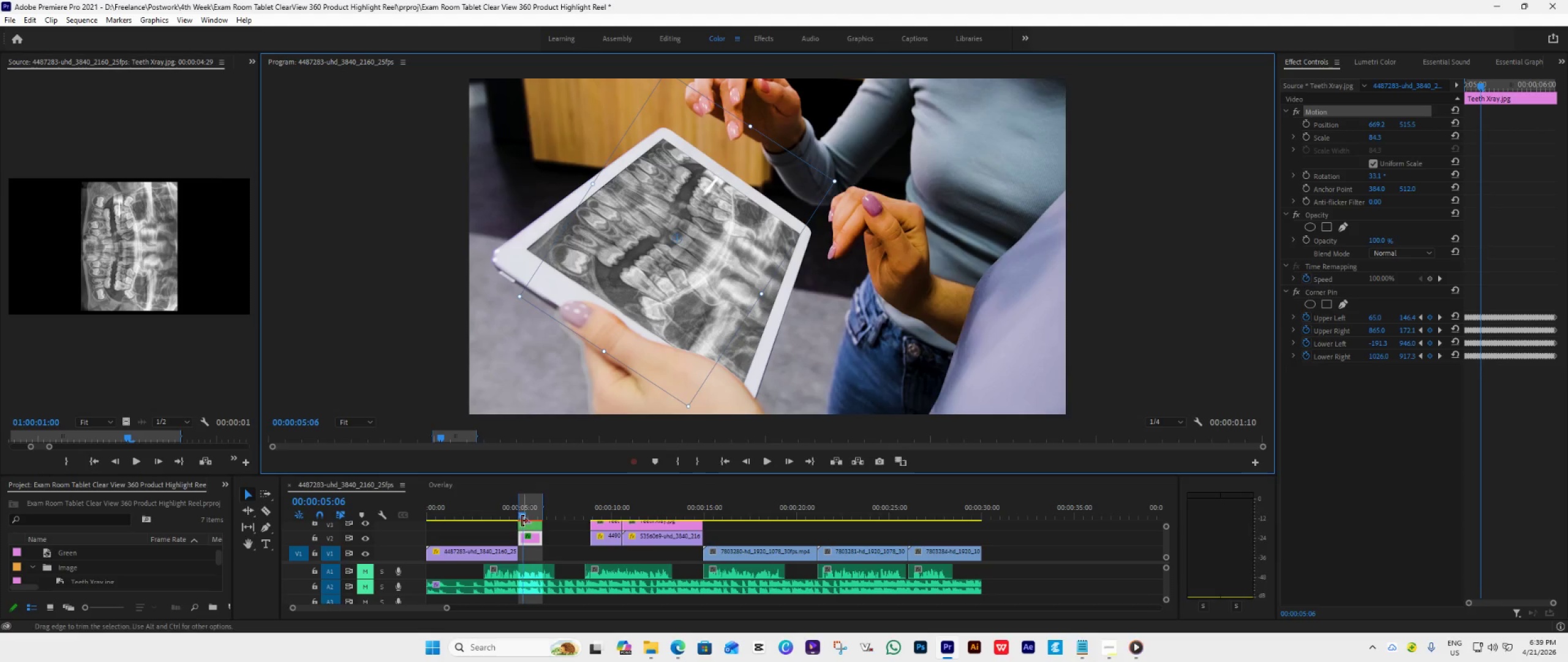 
left_click_drag(start_coordinate=[520, 514], to_coordinate=[516, 516])
 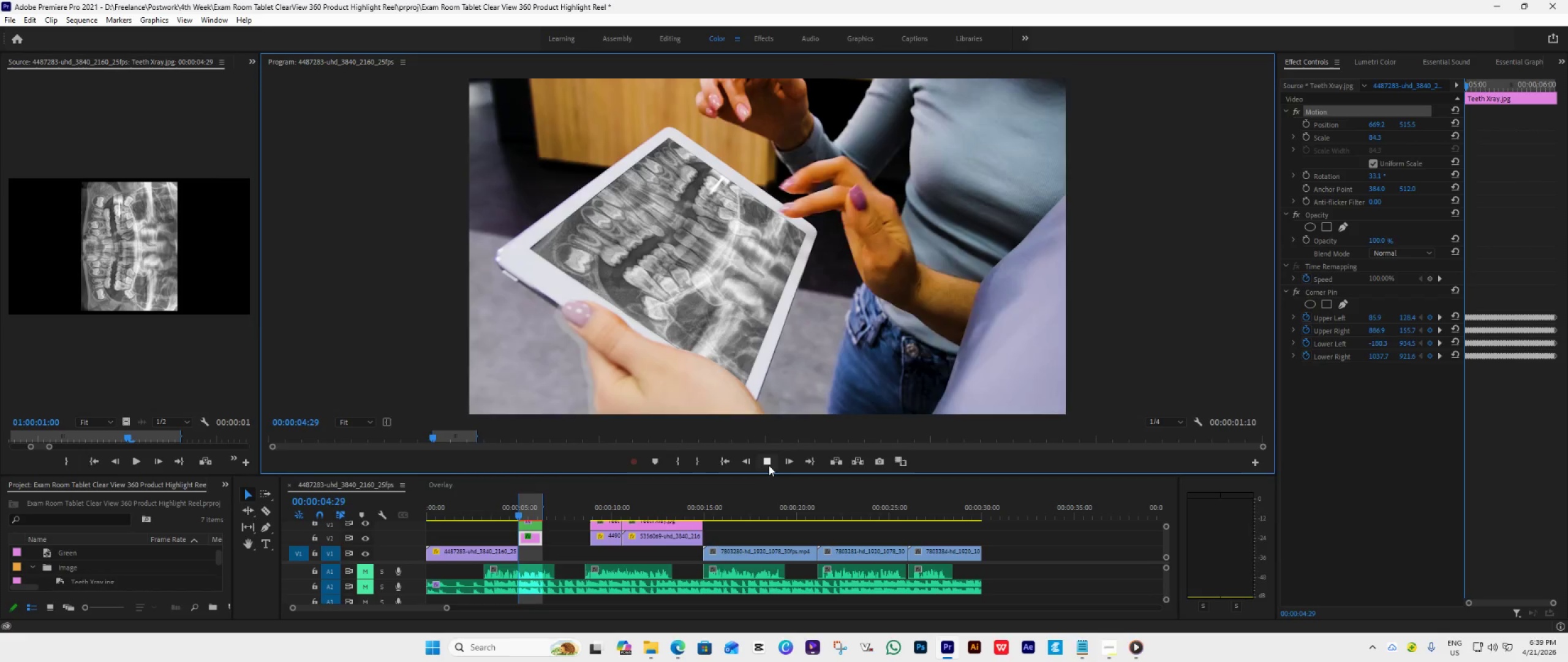 
double_click([769, 465])
 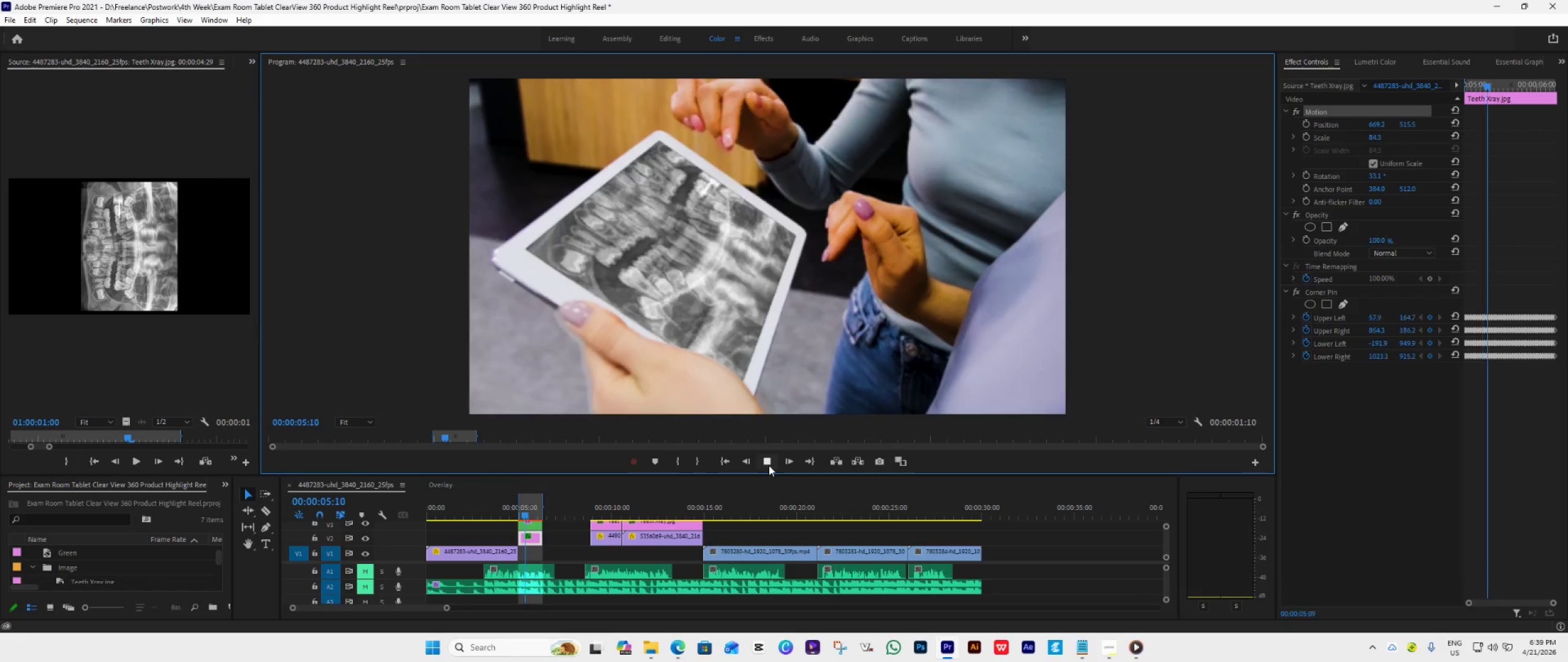 
triple_click([769, 465])
 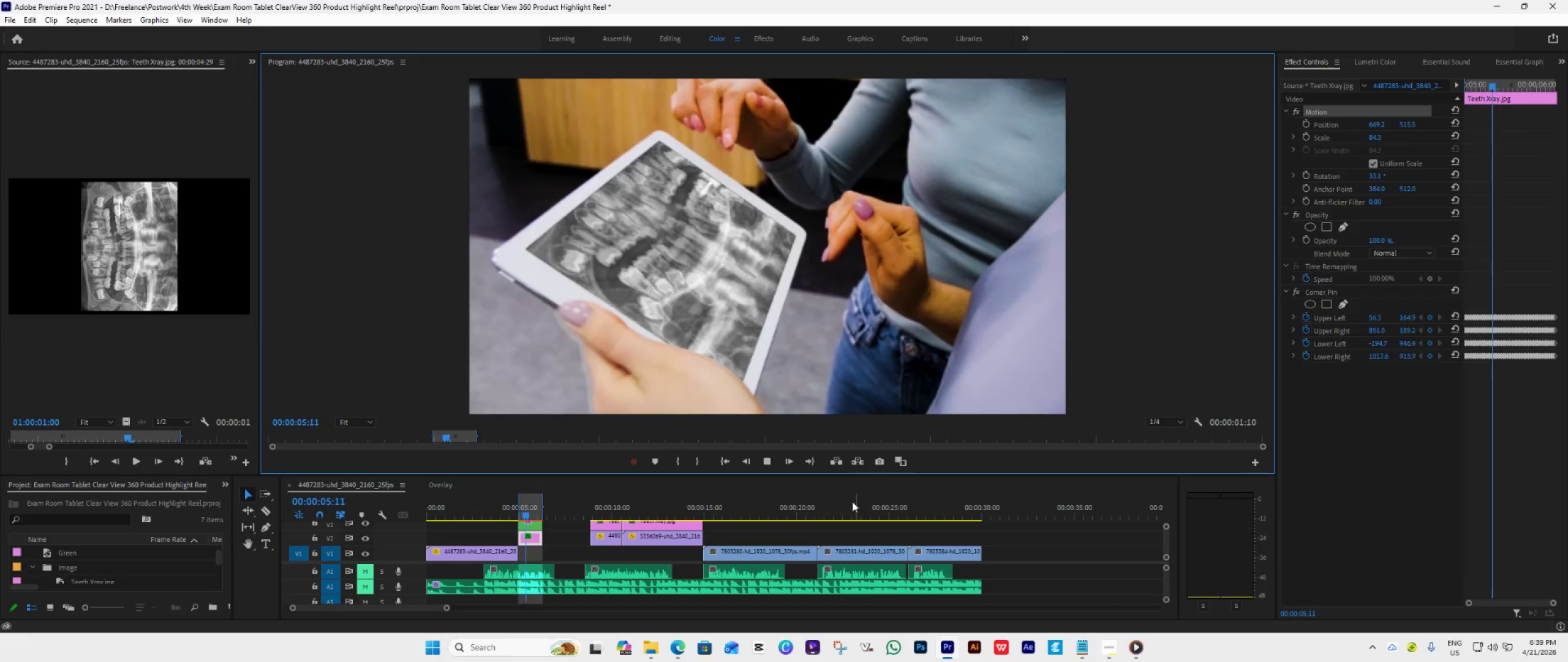 
wait(8.98)
 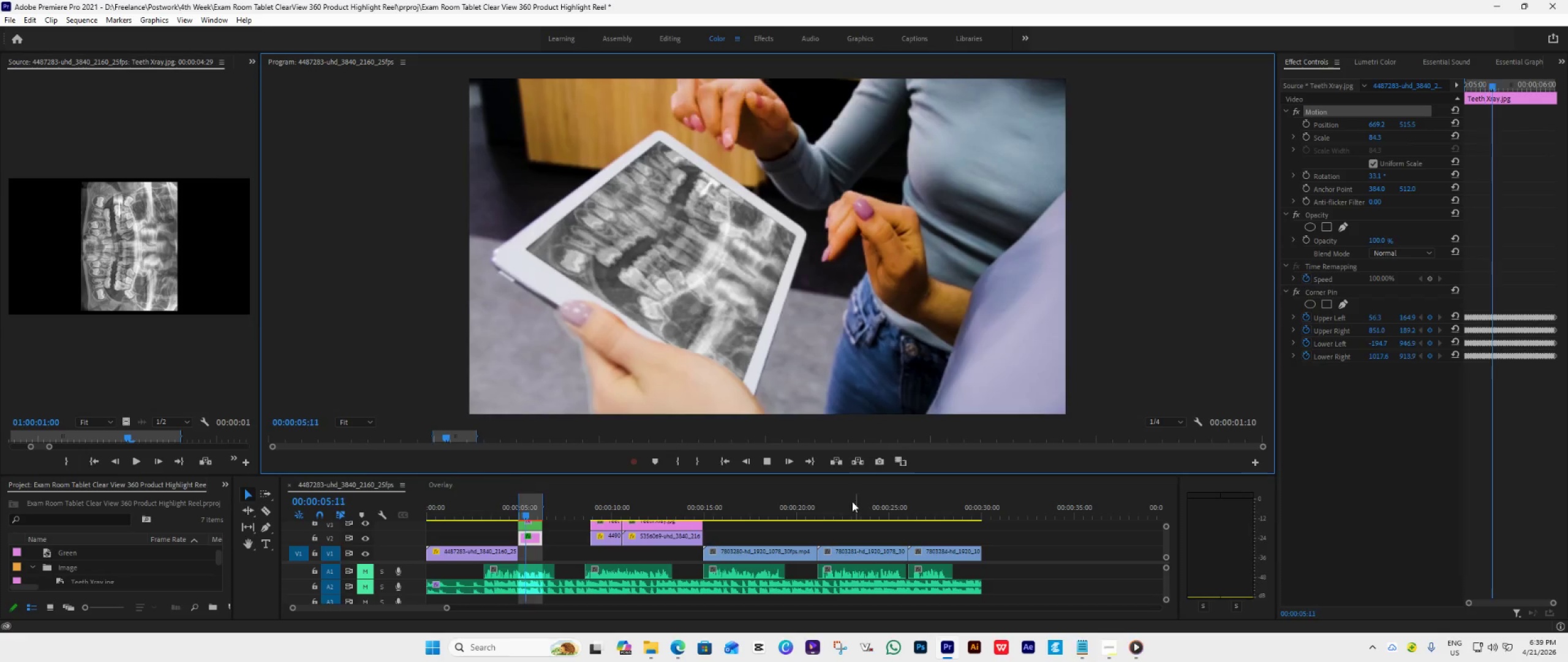 
left_click([763, 463])
 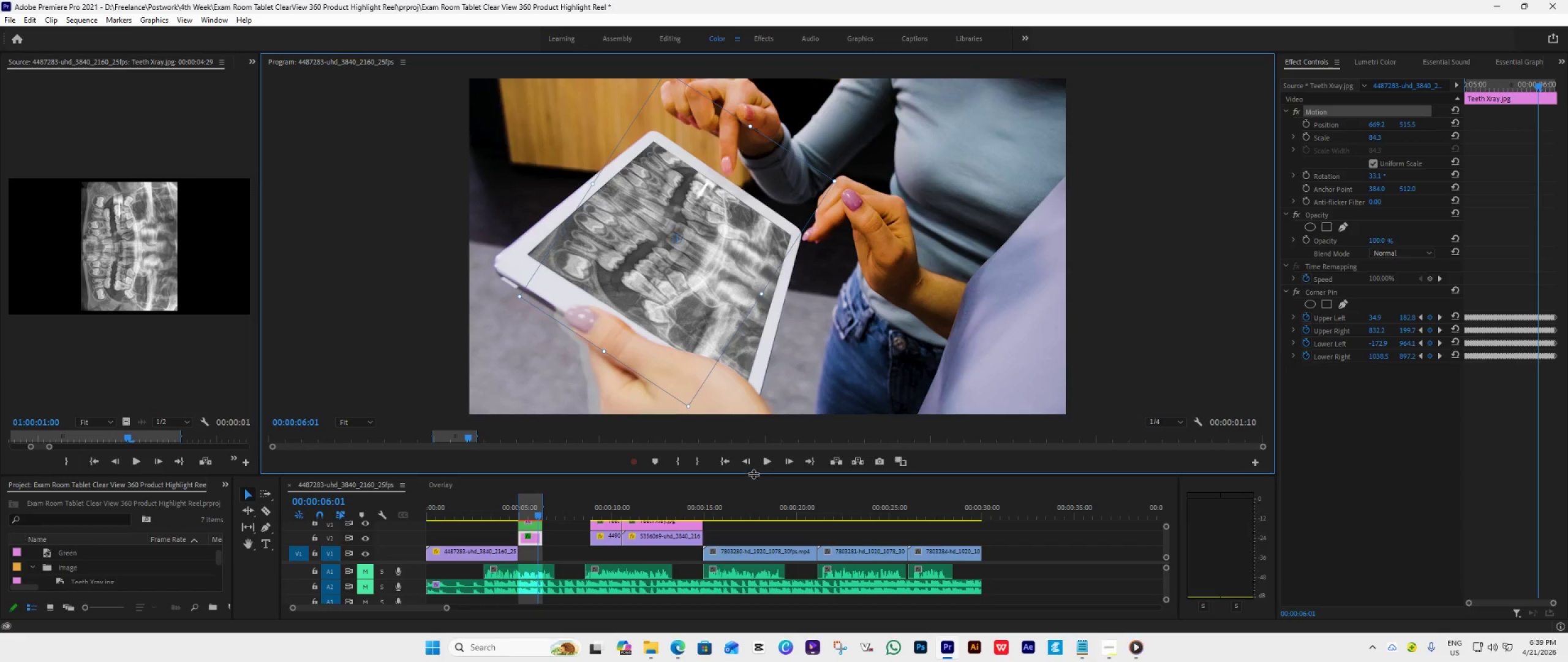 
left_click_drag(start_coordinate=[753, 474], to_coordinate=[747, 360])
 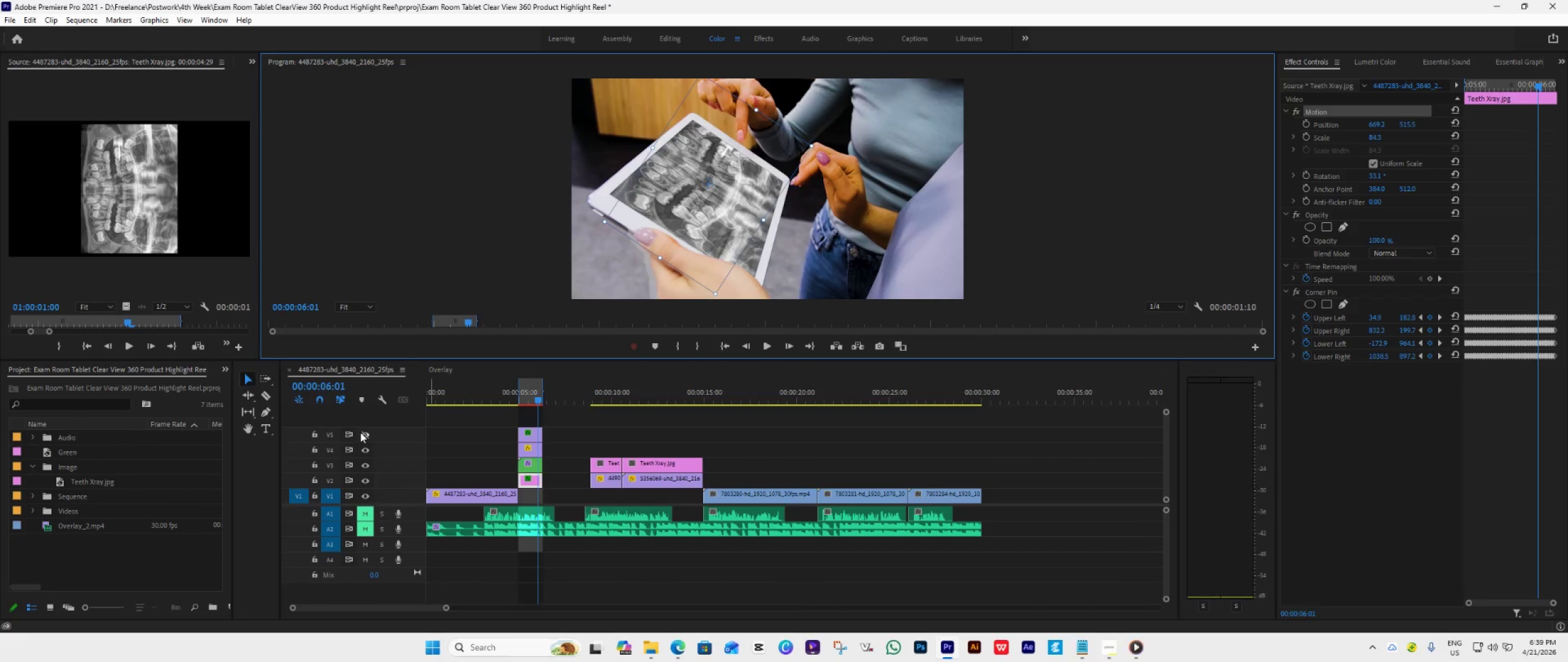 
left_click([360, 432])
 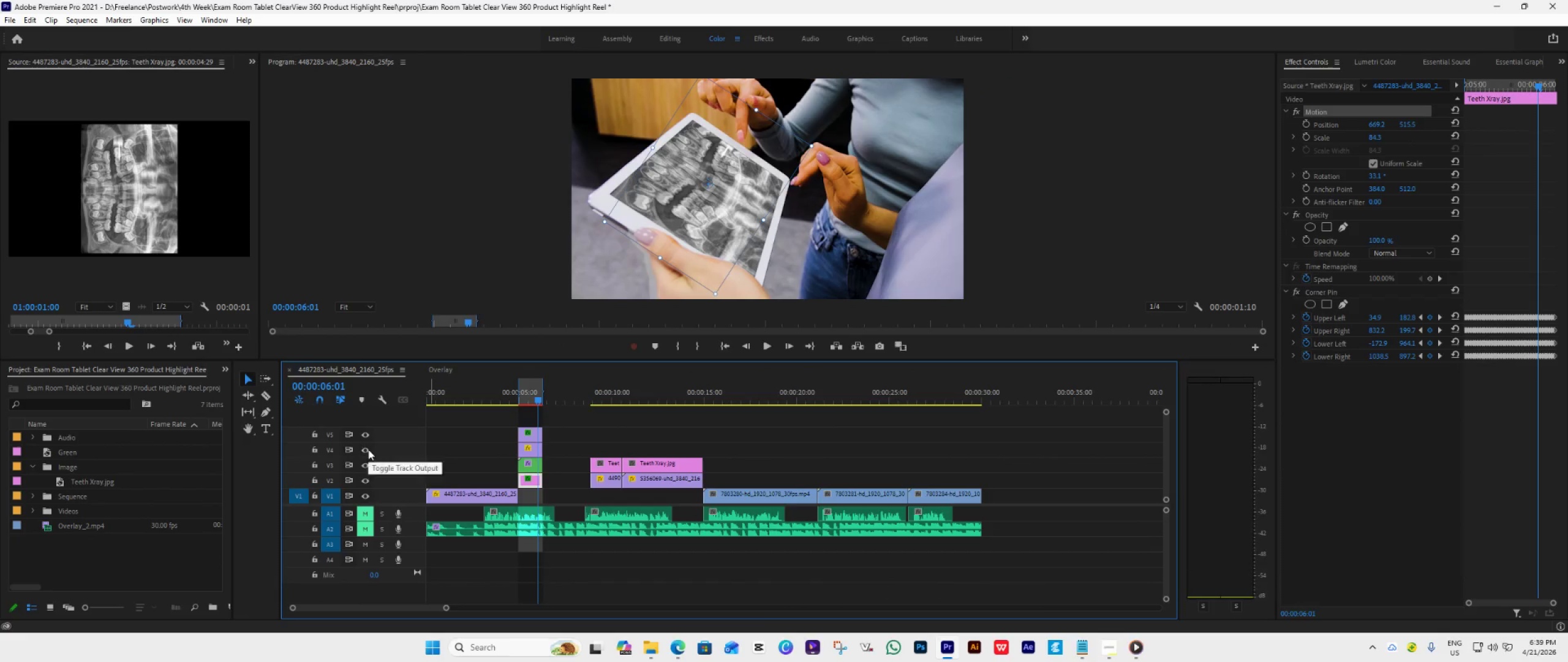 
double_click([368, 450])
 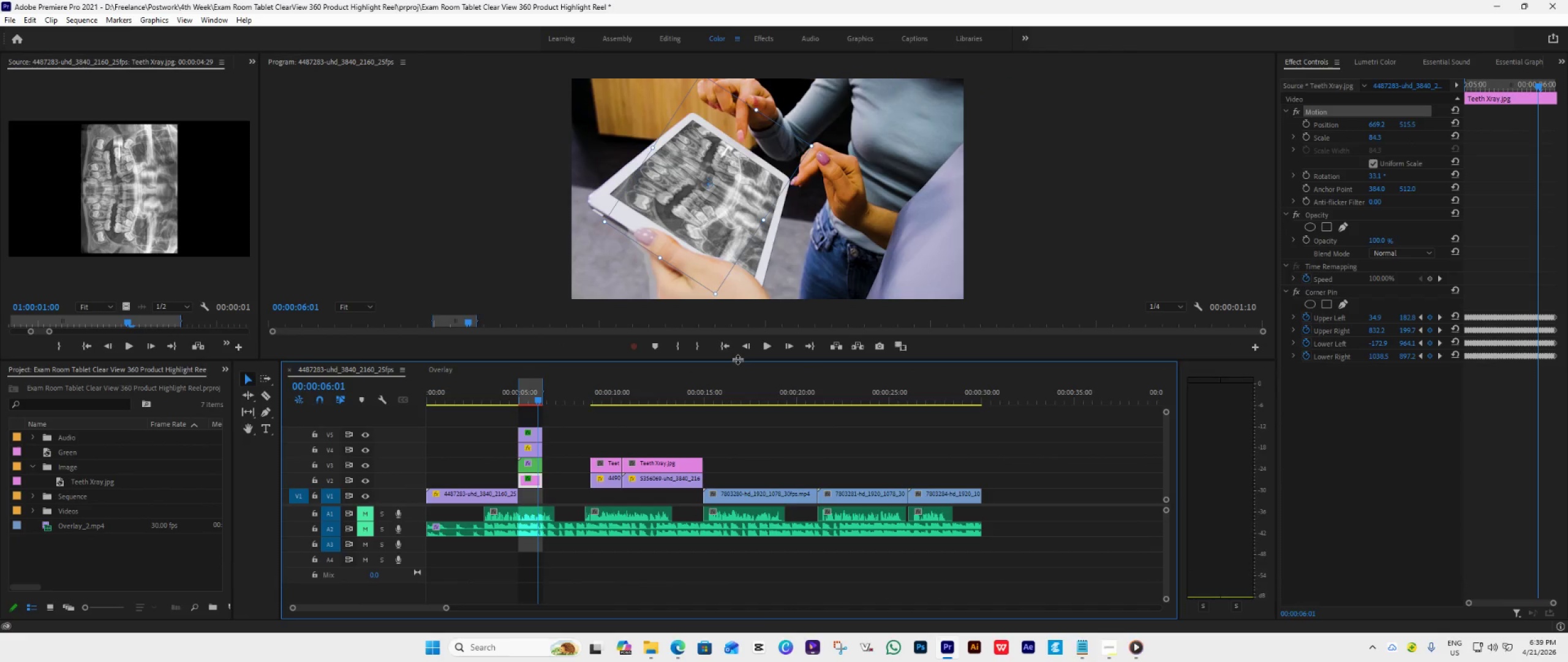 
left_click_drag(start_coordinate=[737, 359], to_coordinate=[757, 566])
 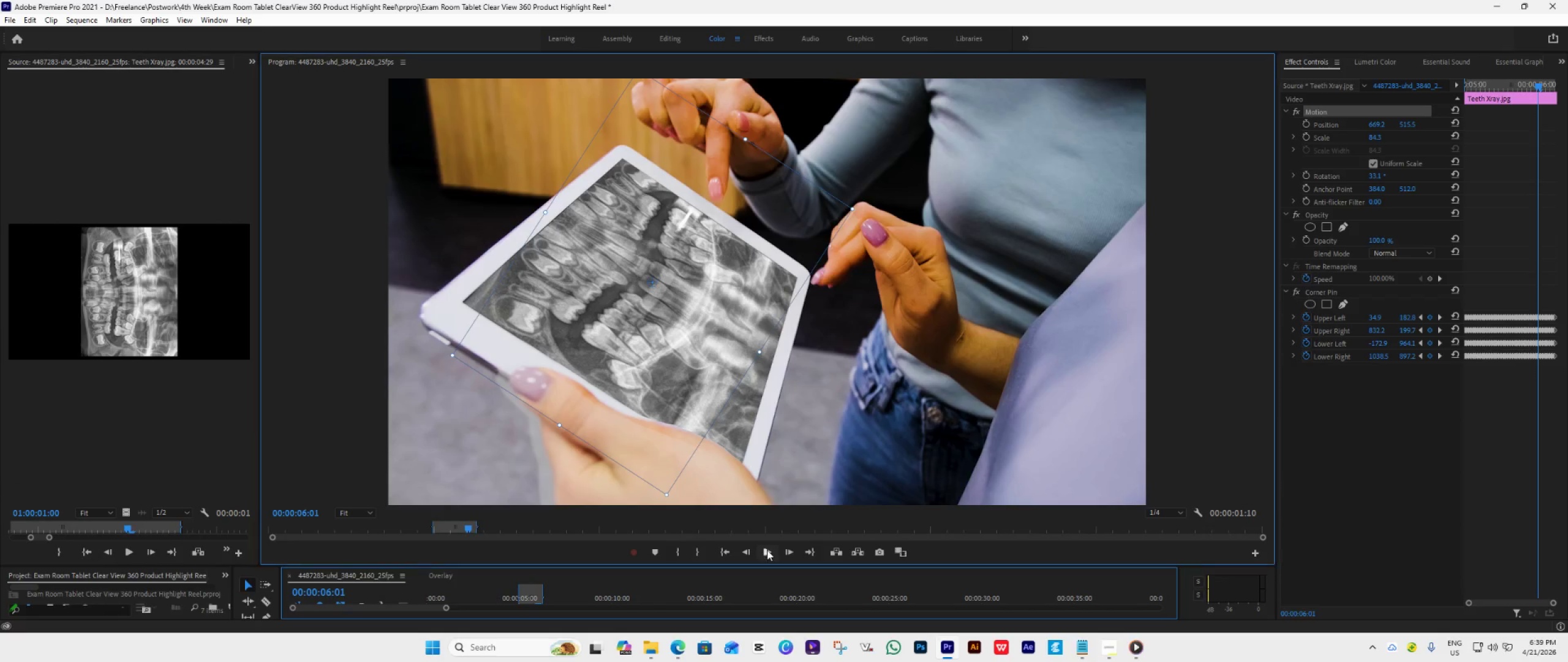 
left_click([766, 549])
 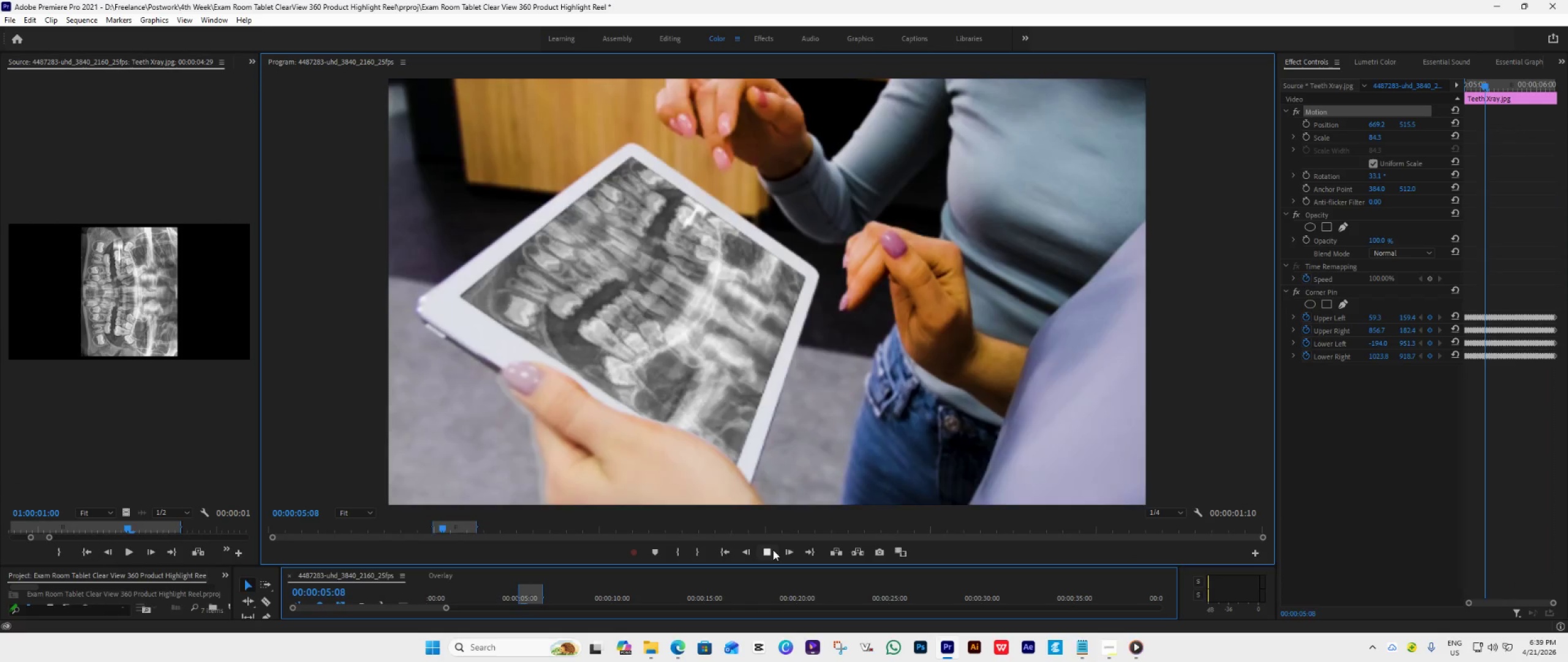 
wait(7.57)
 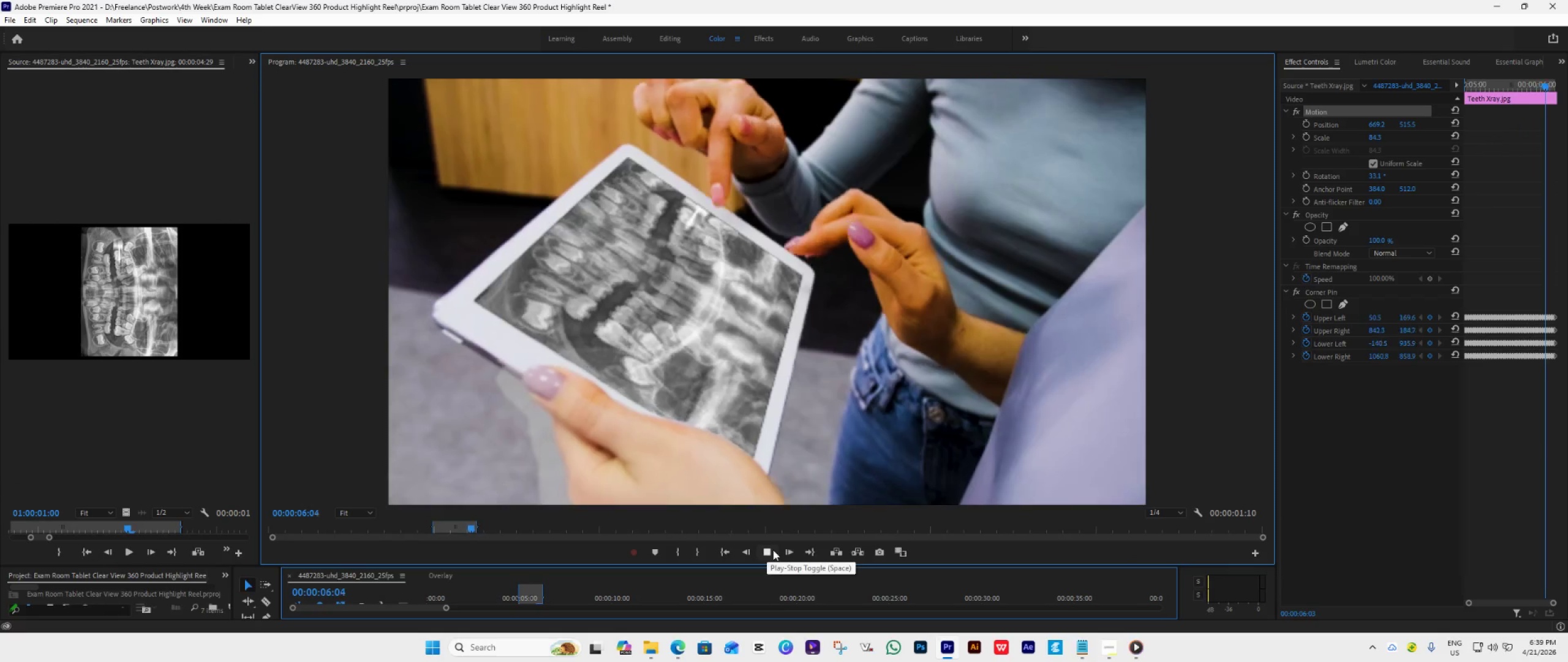 
left_click([764, 554])
 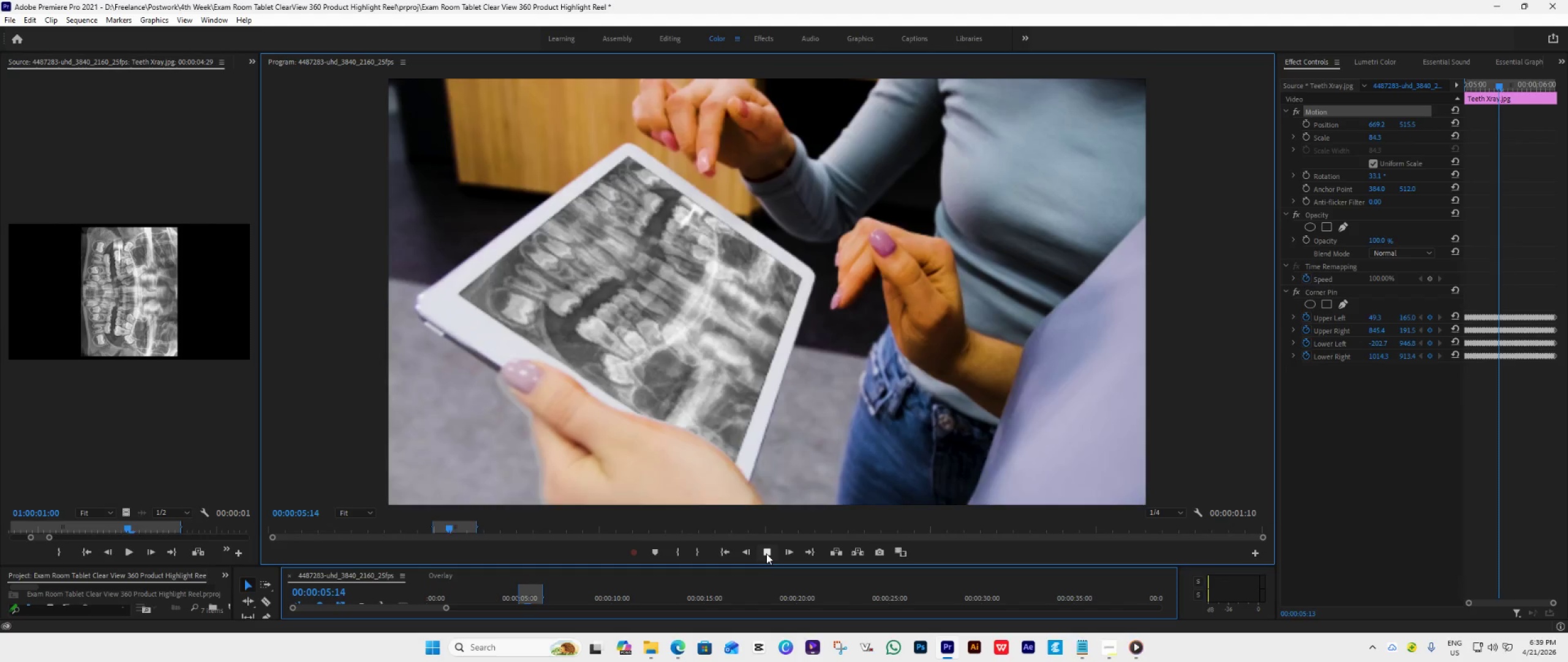 
left_click([766, 554])
 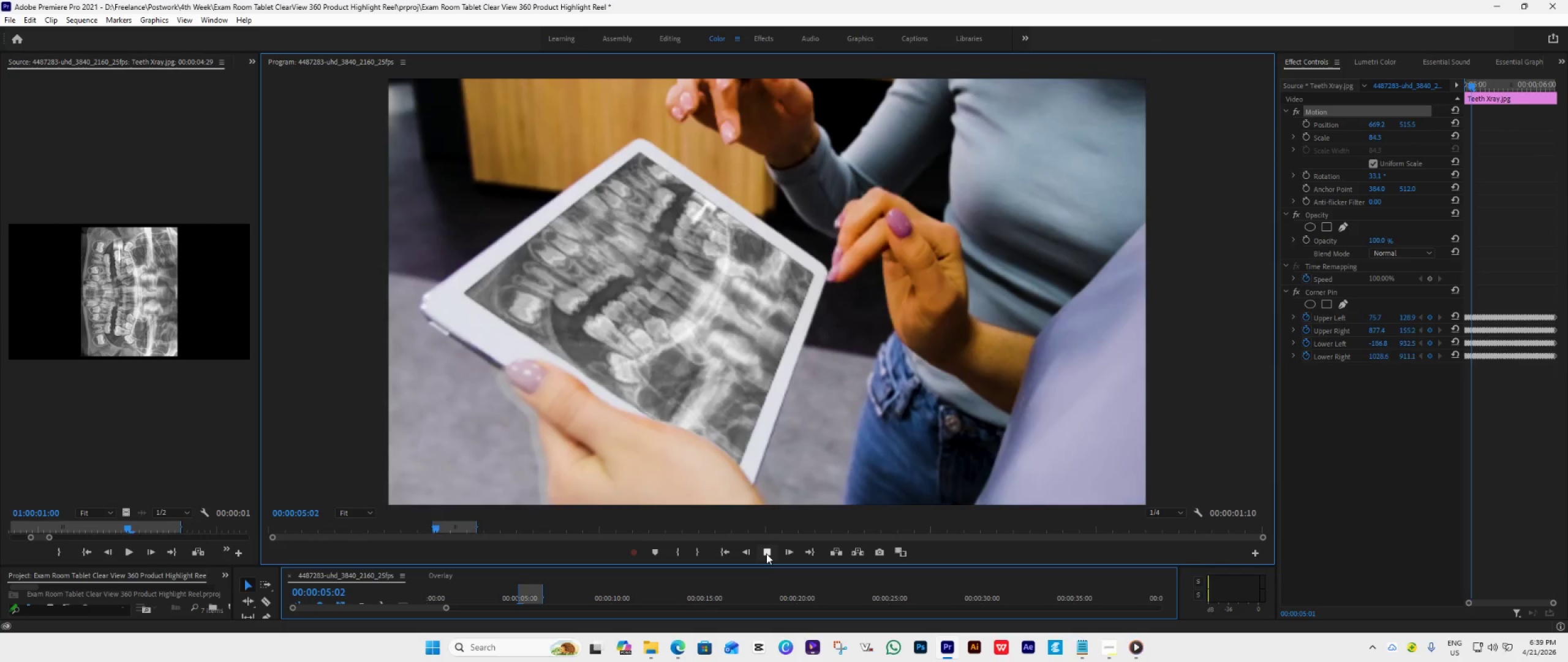 
left_click([766, 554])
 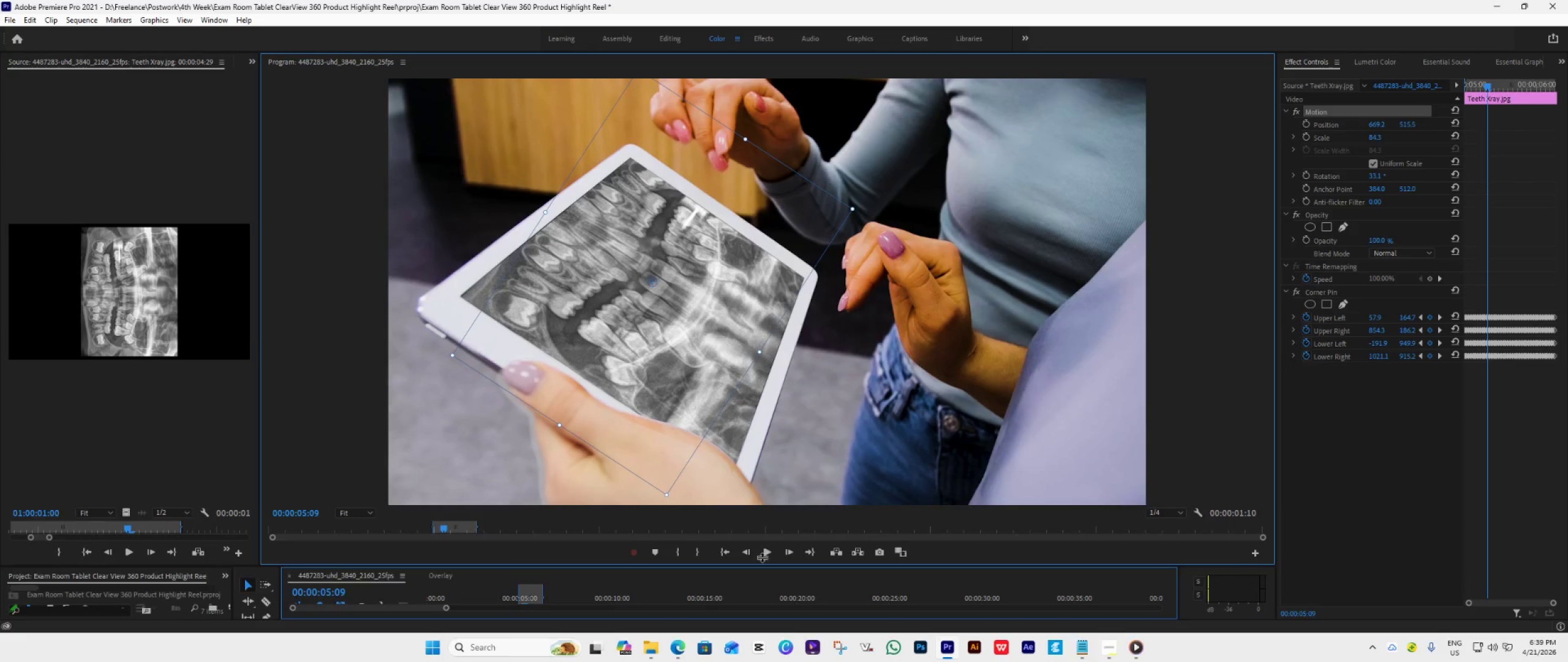 
left_click_drag(start_coordinate=[764, 566], to_coordinate=[734, 314])
 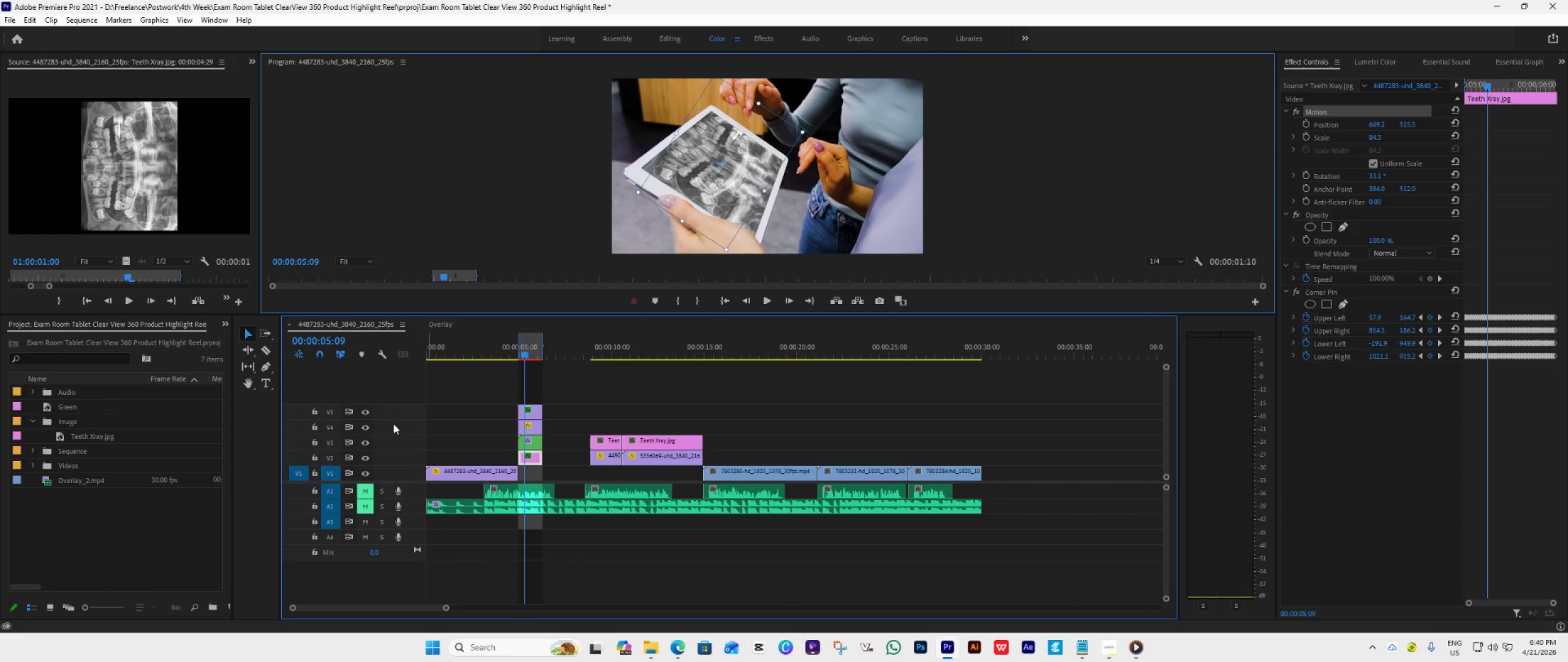 
left_click([362, 427])
 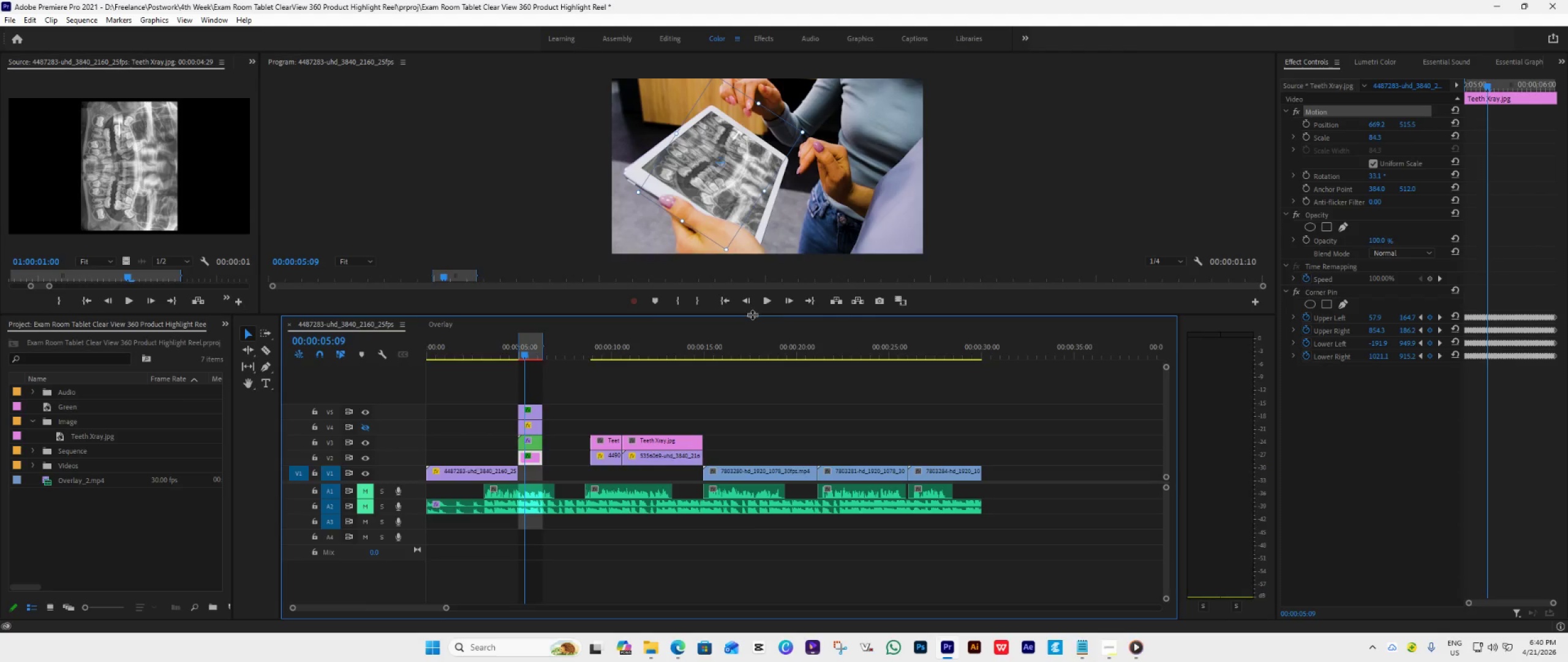 
left_click_drag(start_coordinate=[752, 314], to_coordinate=[754, 557])
 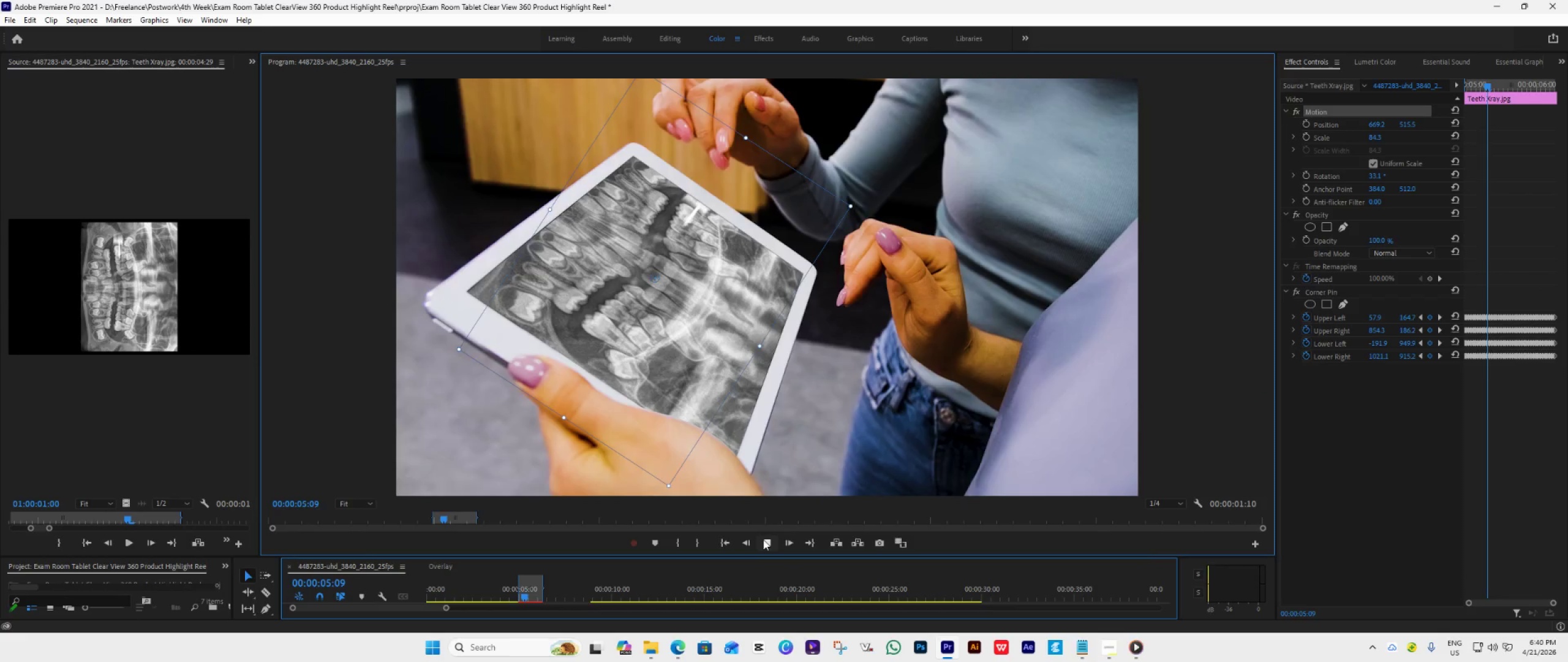 
left_click([763, 539])
 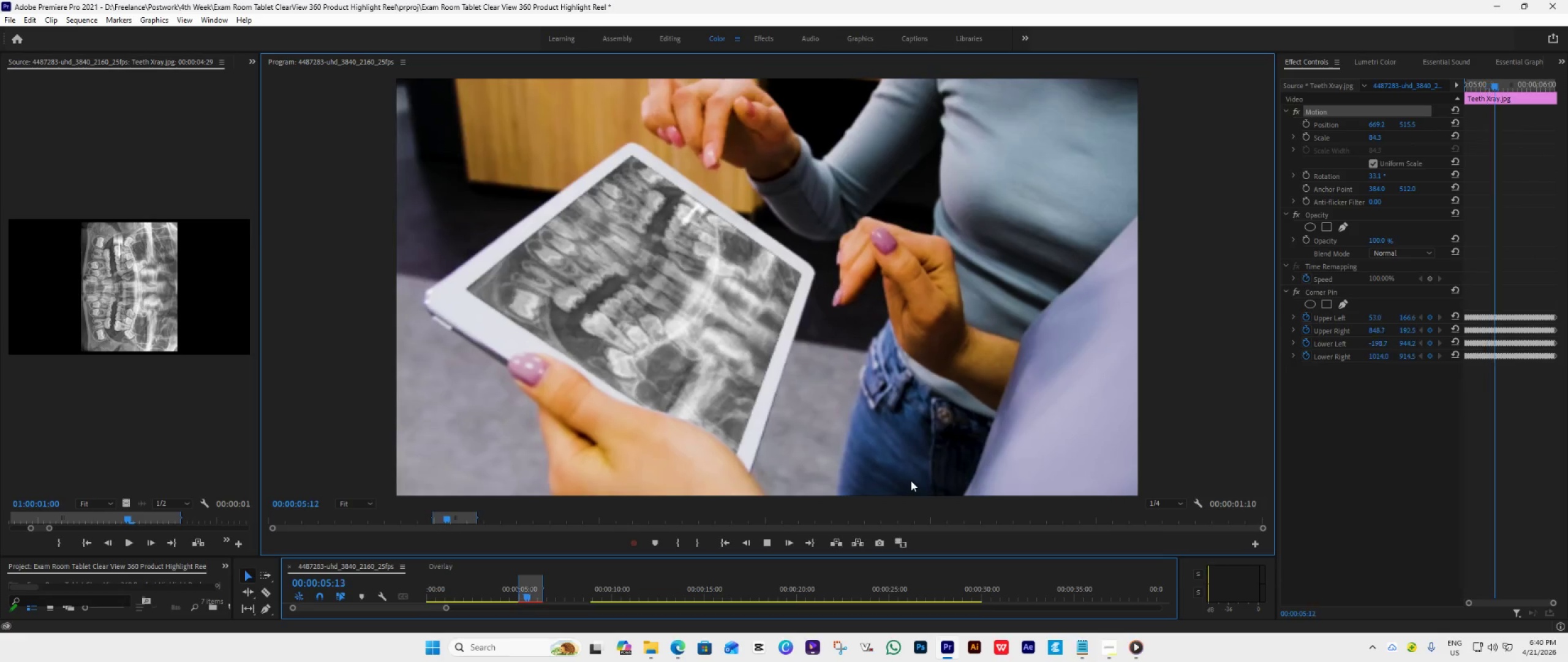 
wait(15.86)
 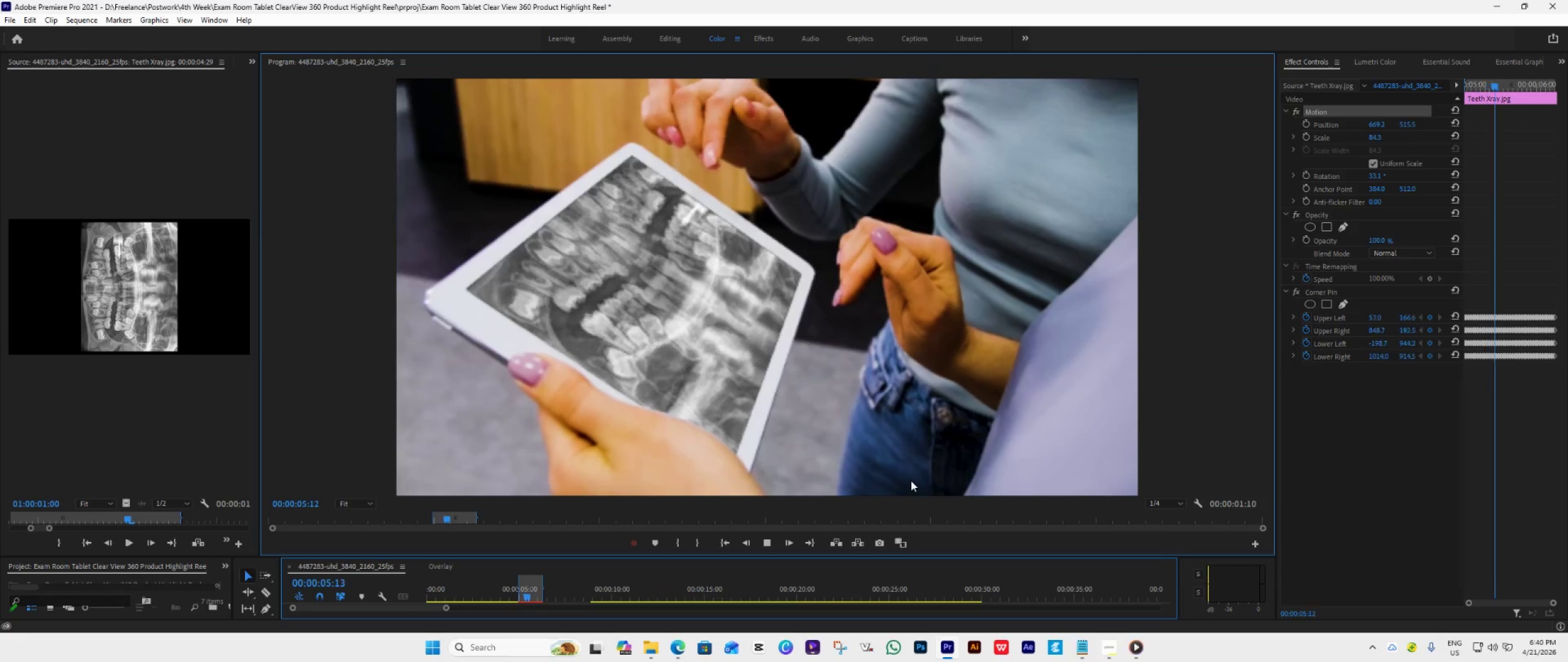 
key(Space)
 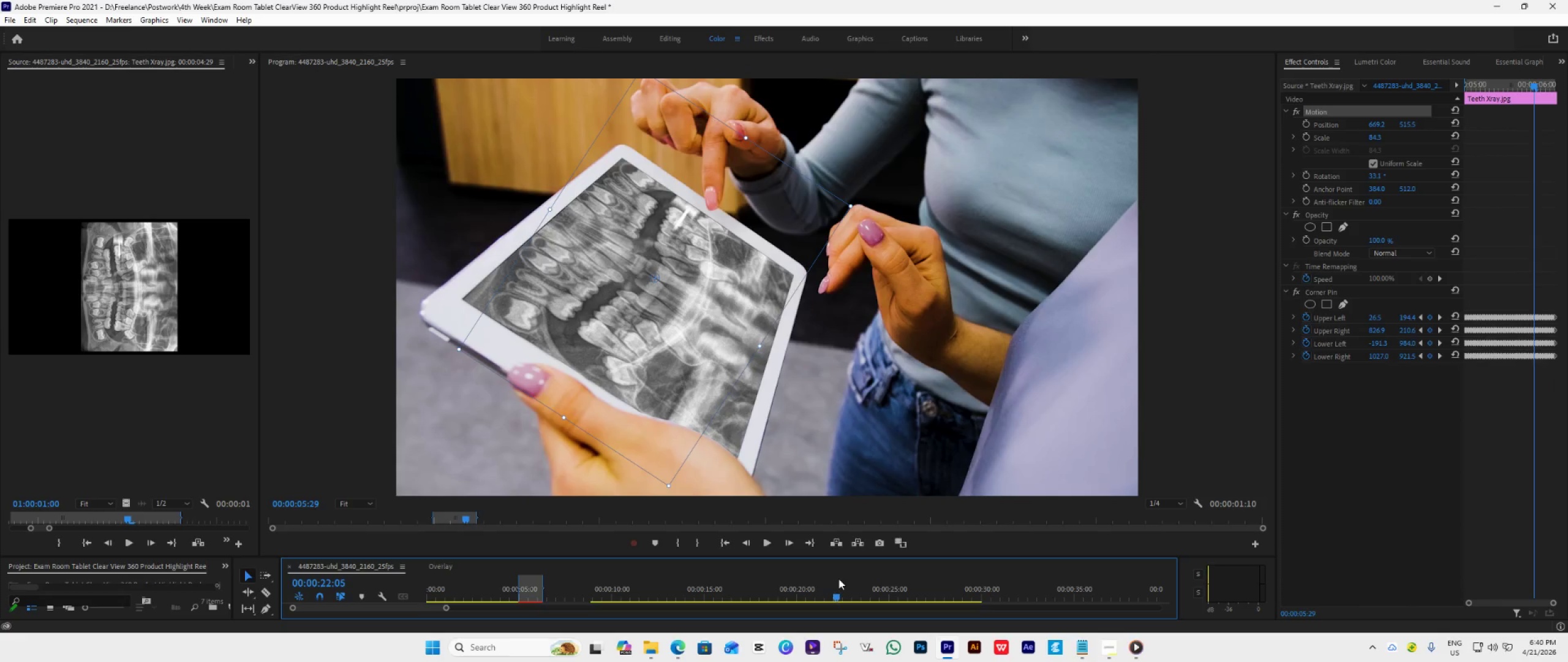 
left_click([839, 579])
 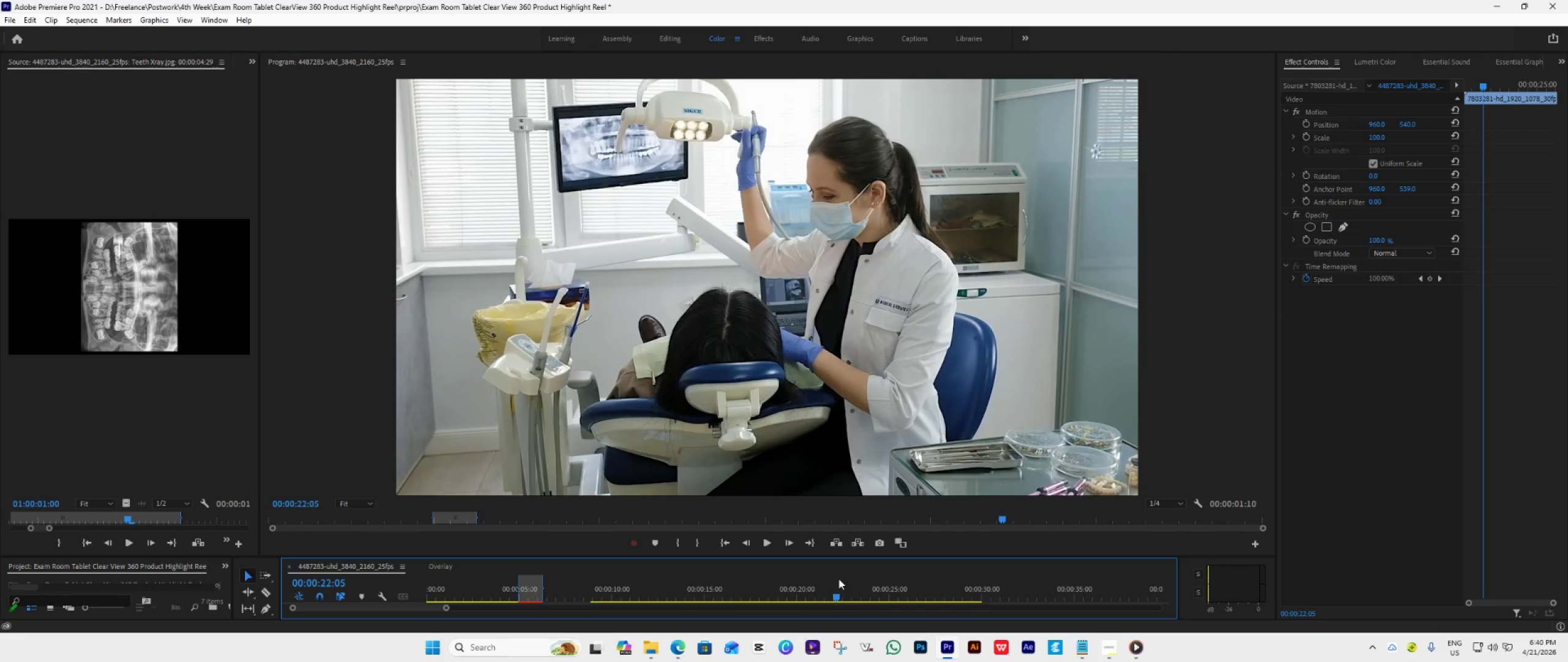 
key(Control+M)
 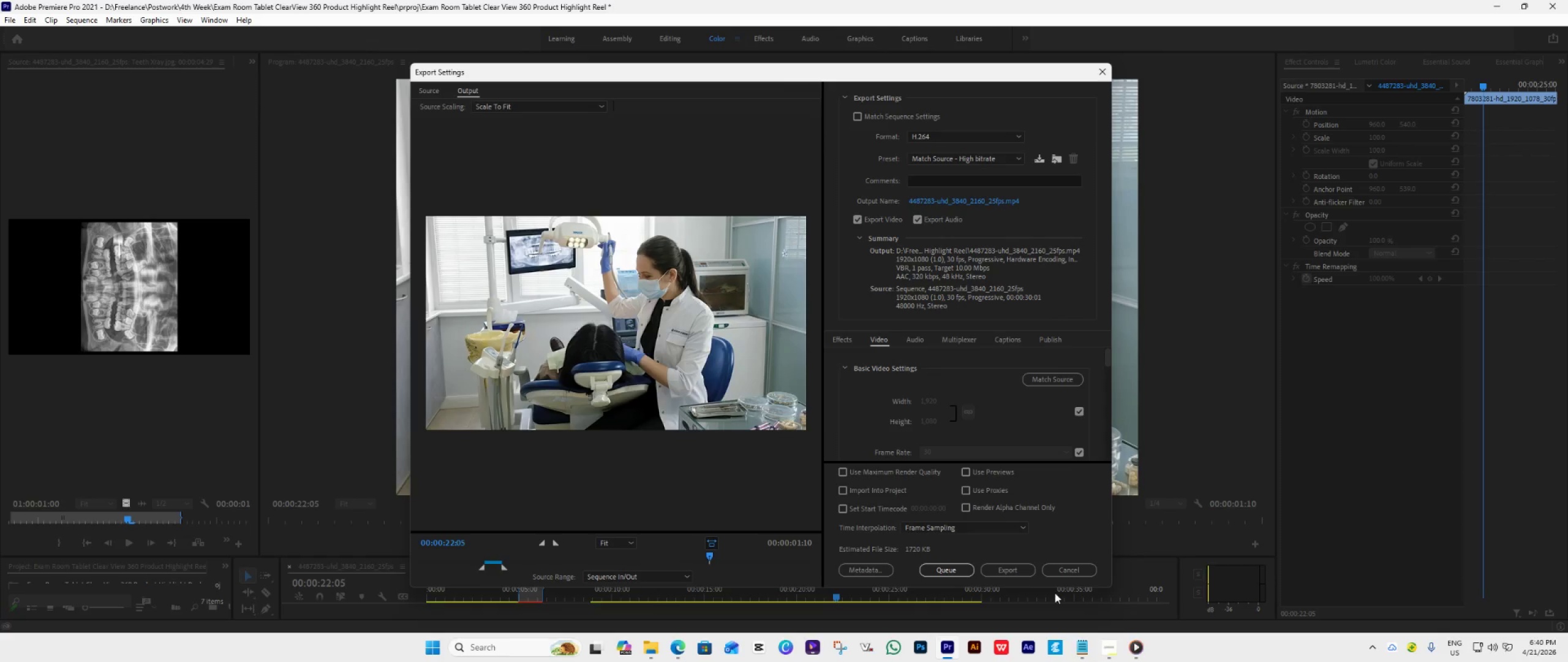 
left_click([1068, 573])
 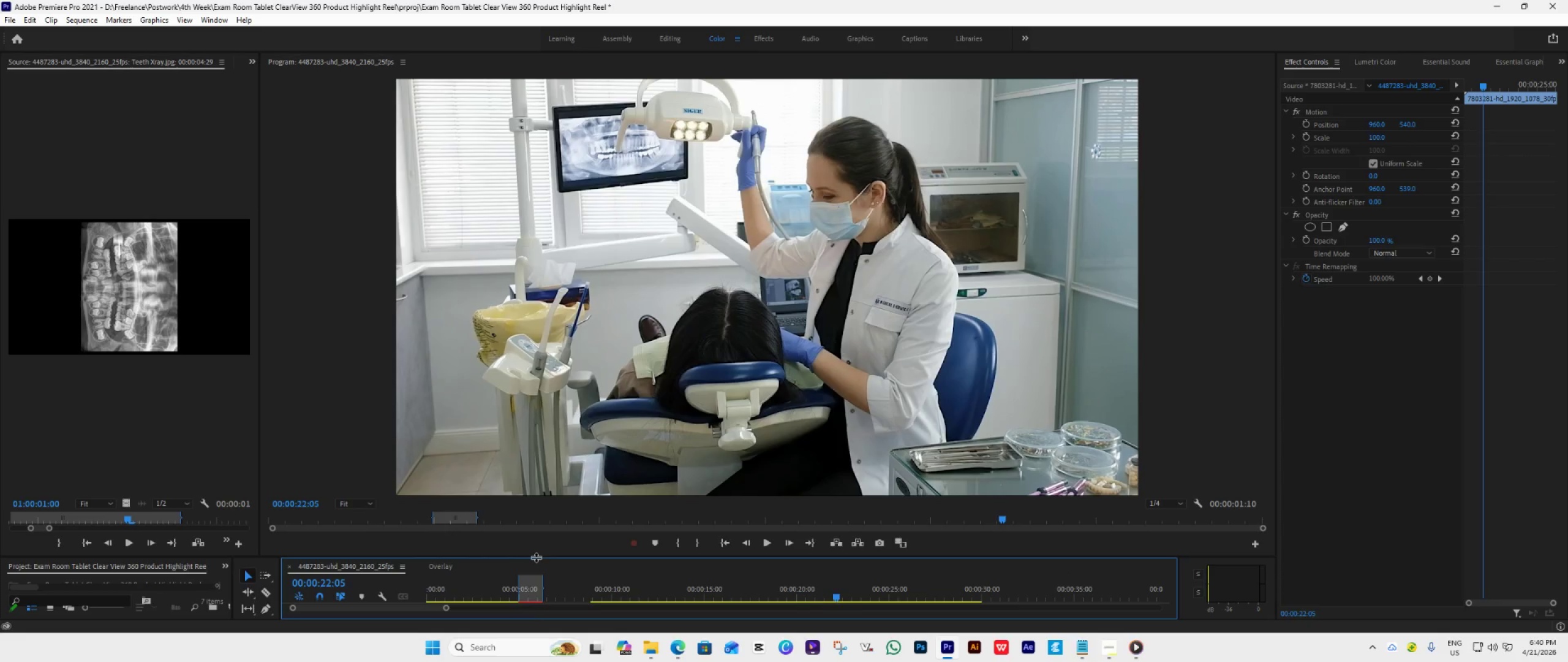 
left_click([536, 557])
 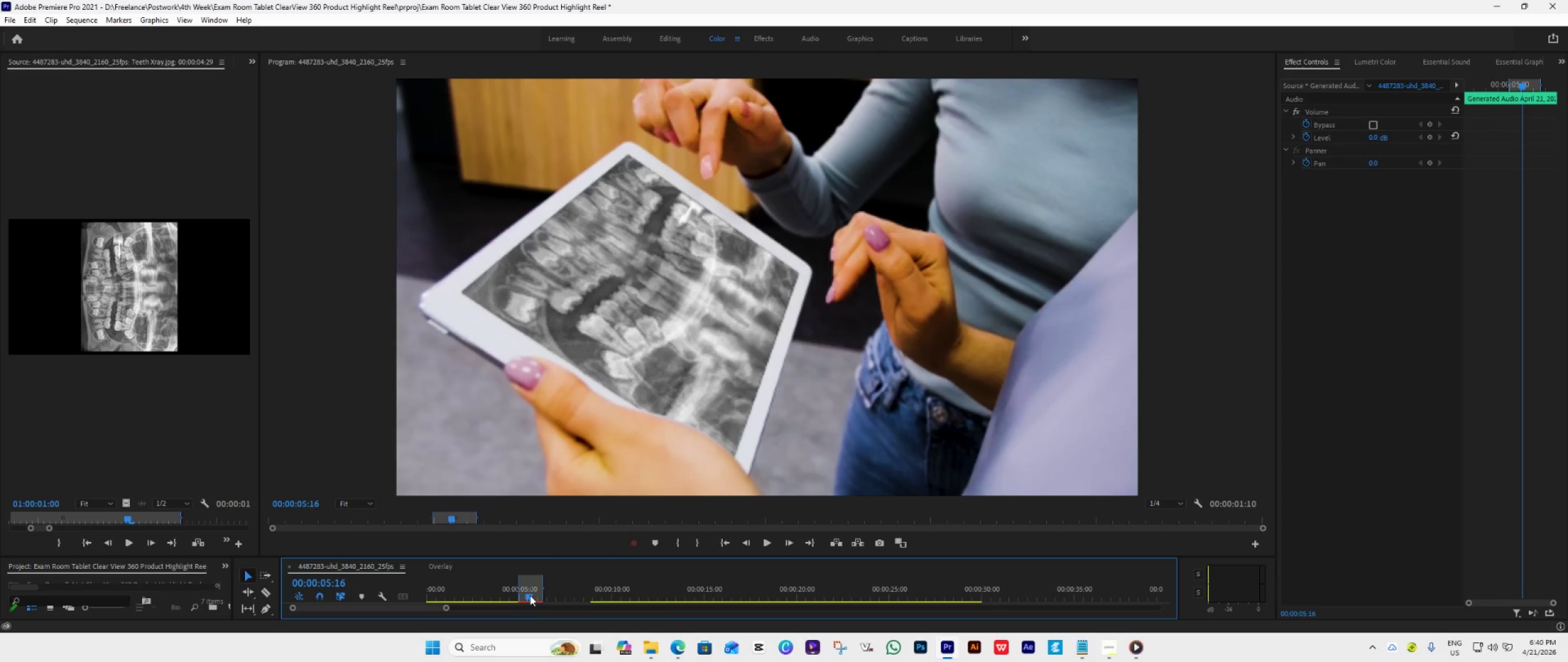 
left_click([530, 595])
 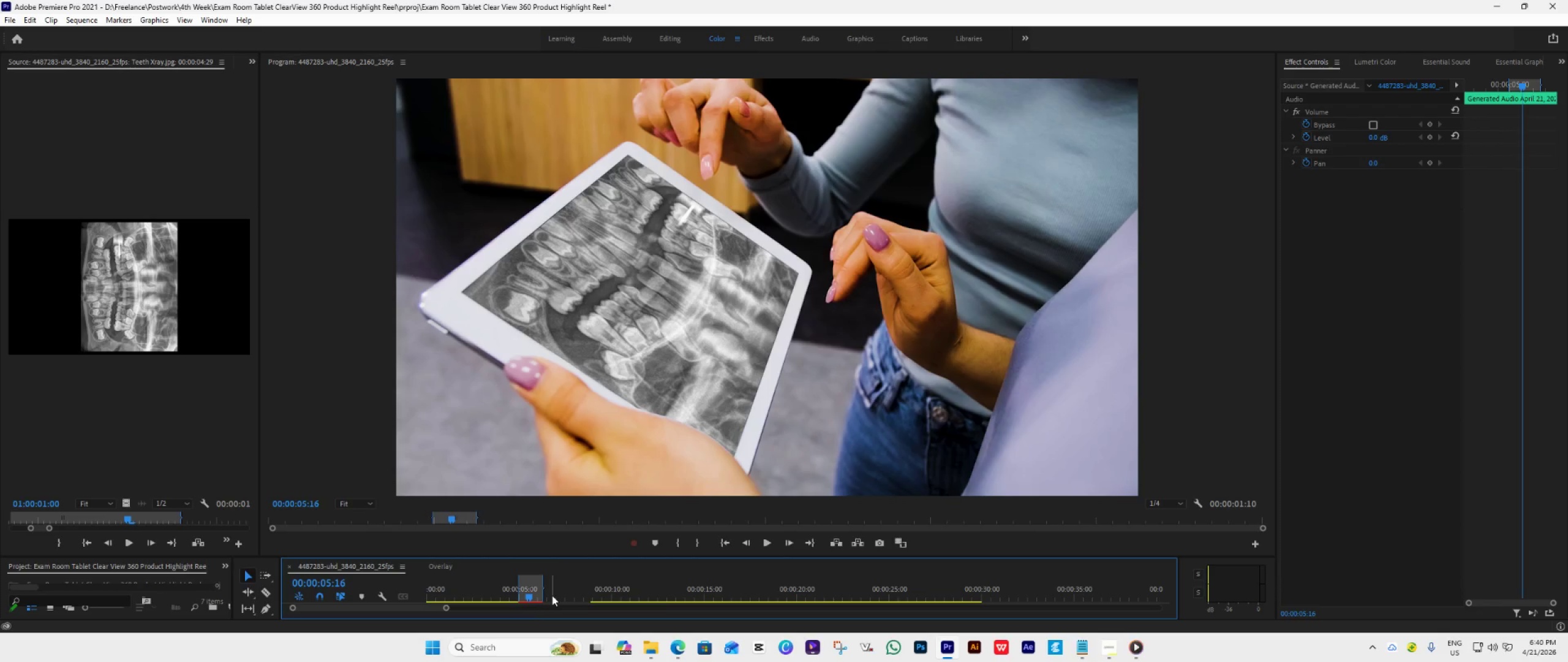 
key(Control+M)
 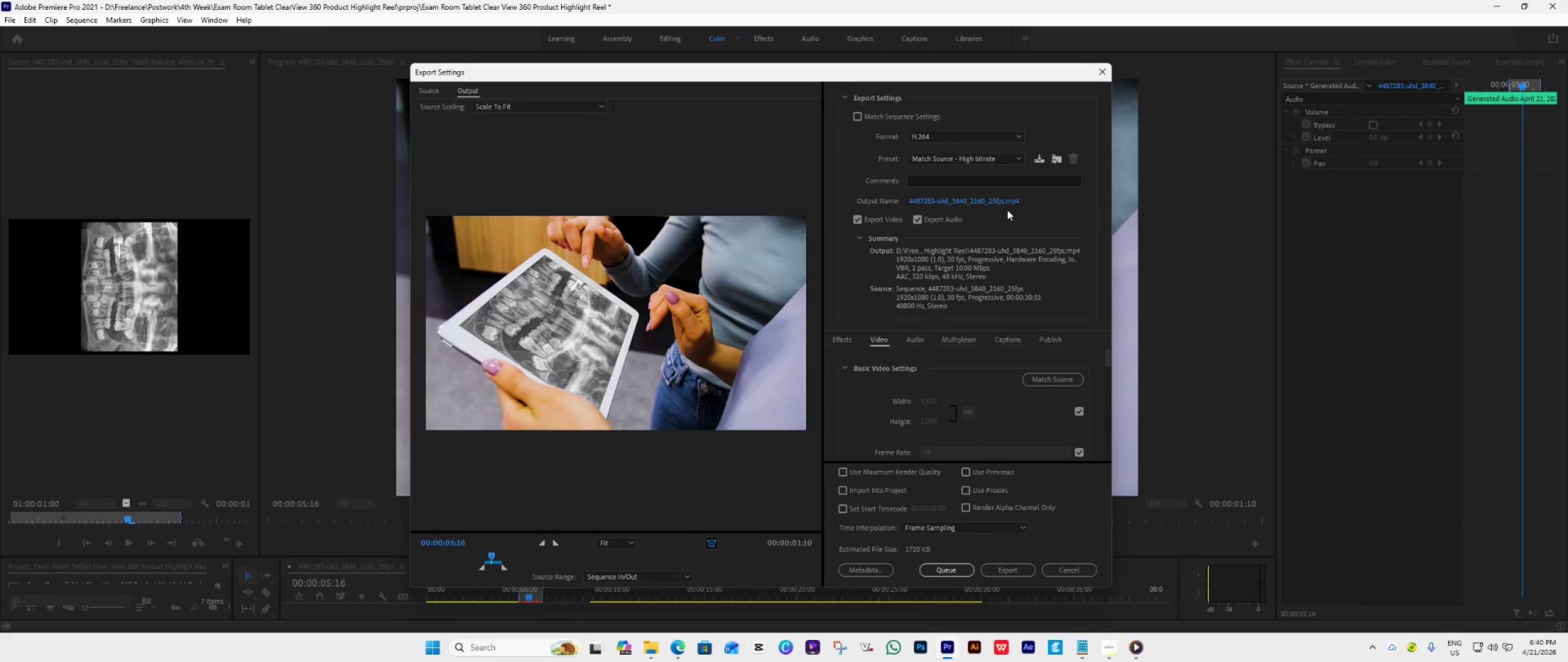 
left_click([989, 199])
 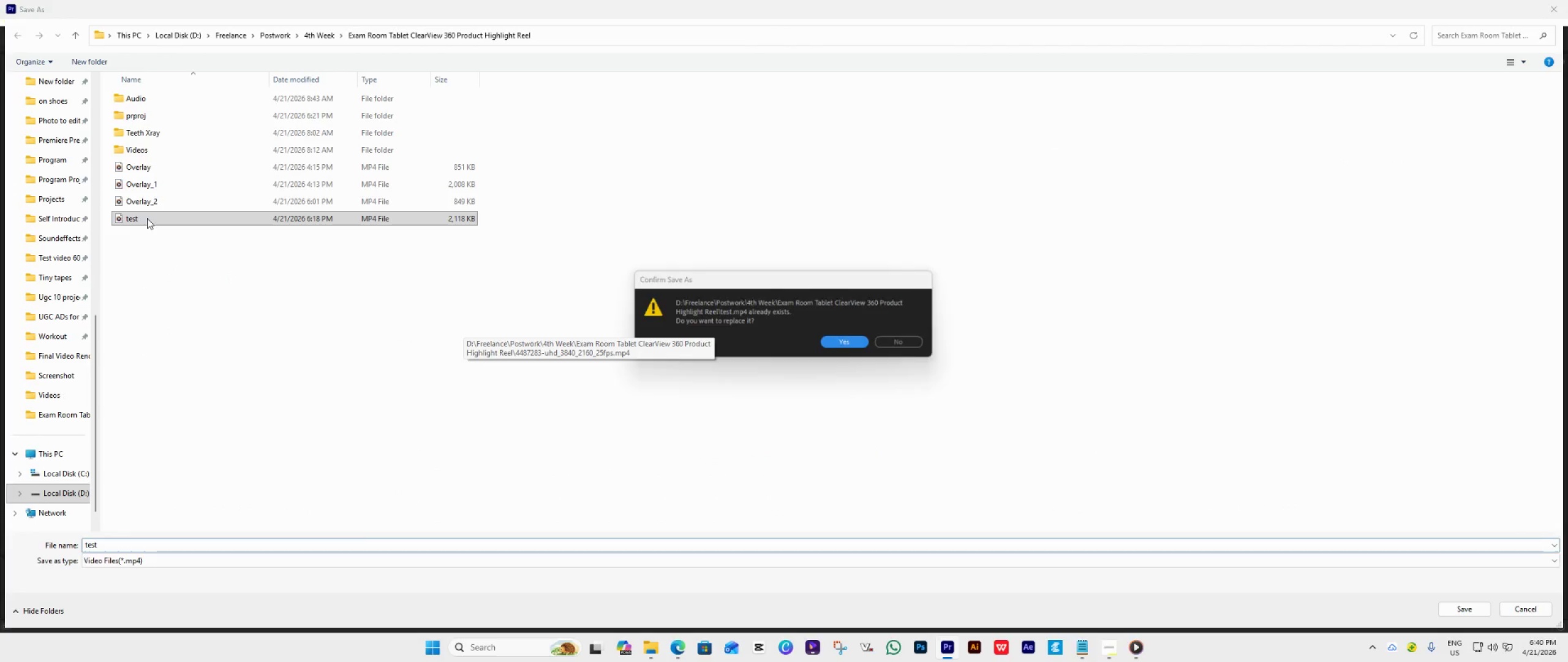 
double_click([147, 218])
 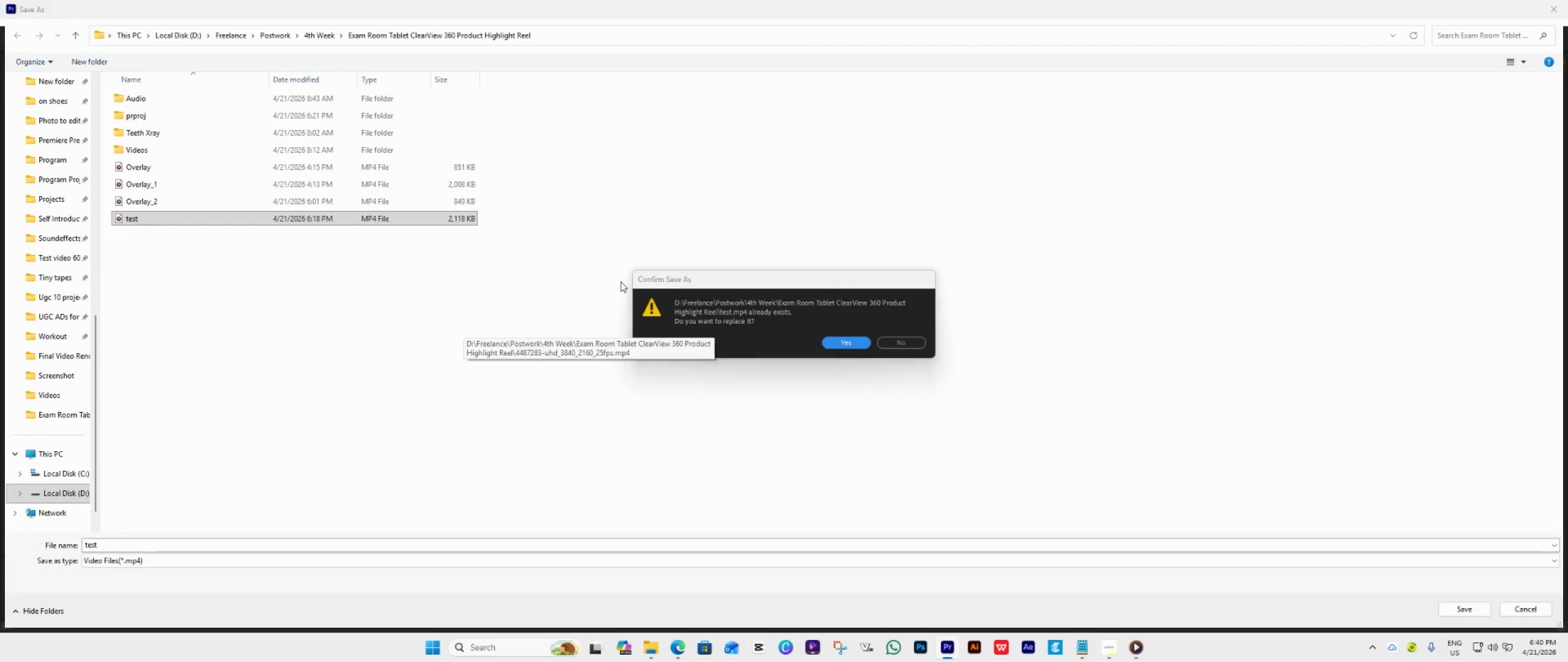 
triple_click([147, 218])
 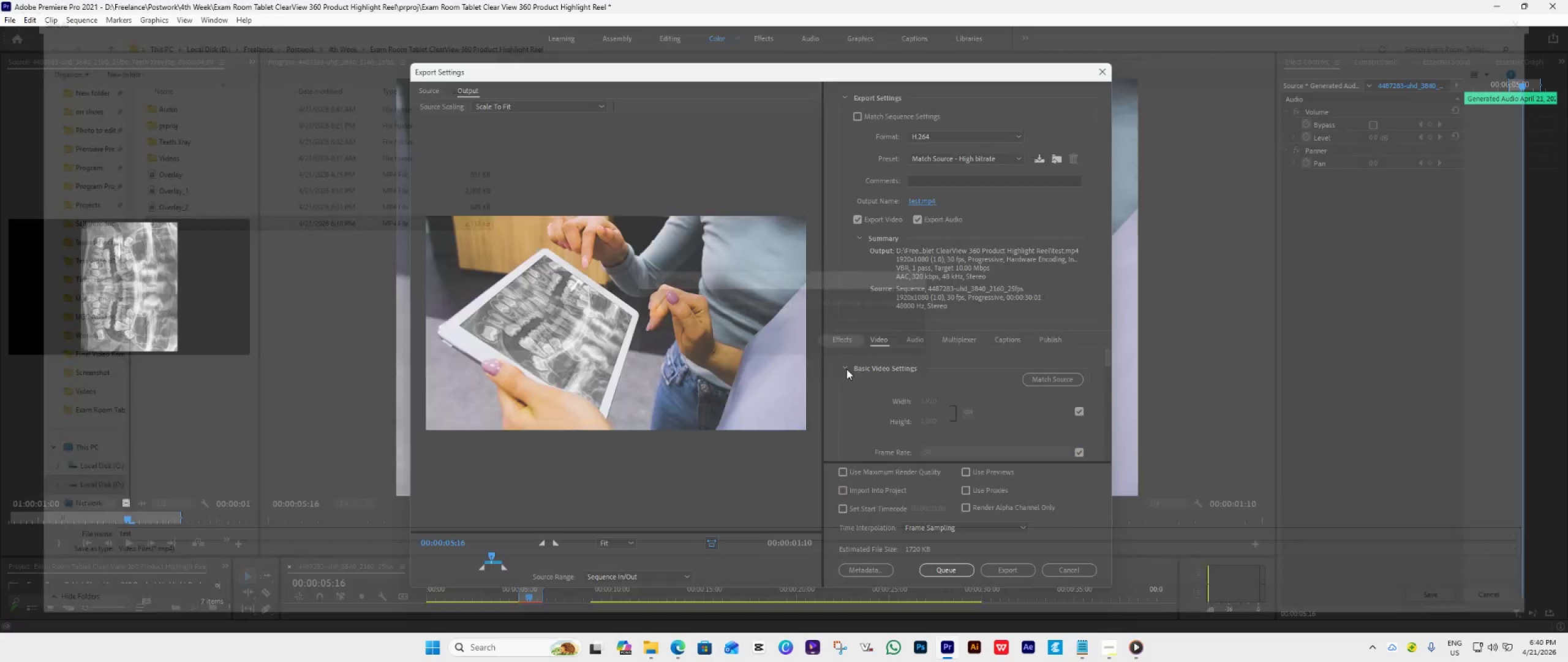 
left_click([832, 339])
 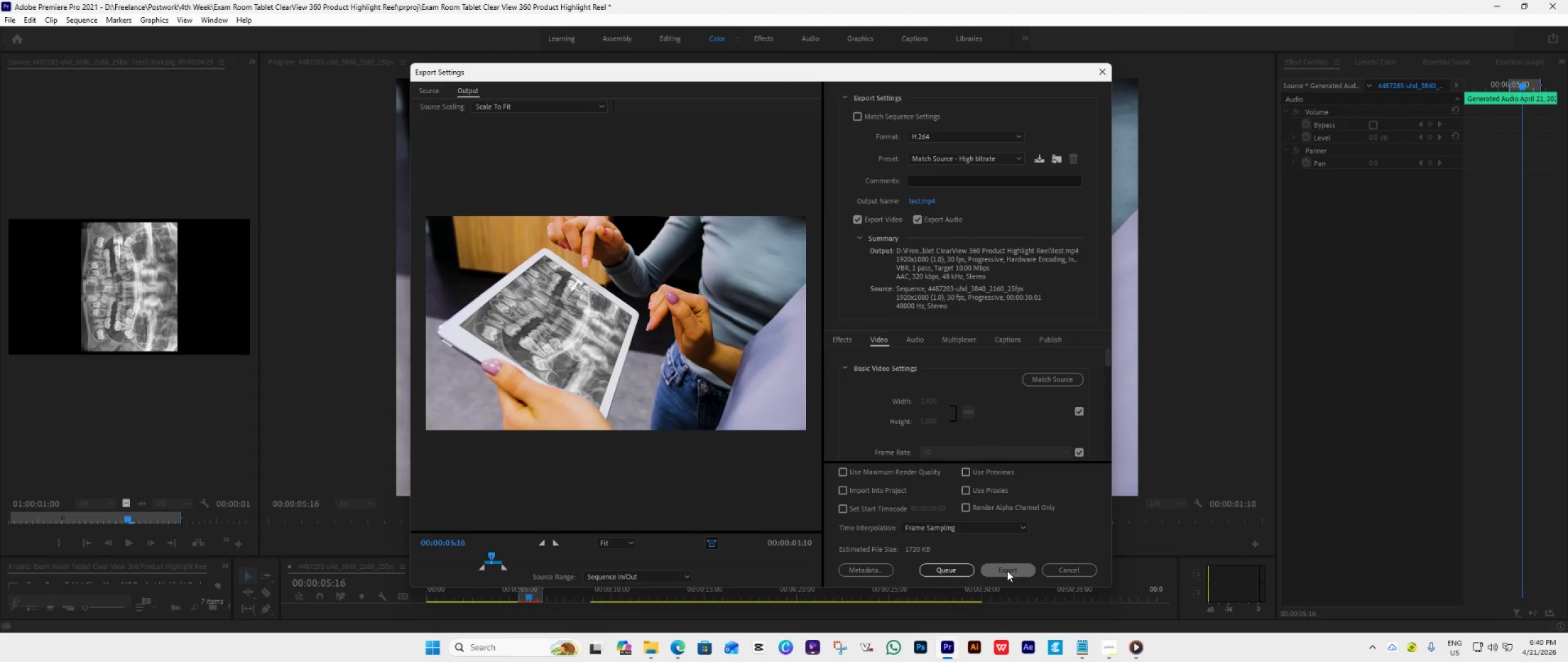 
left_click([1007, 571])
 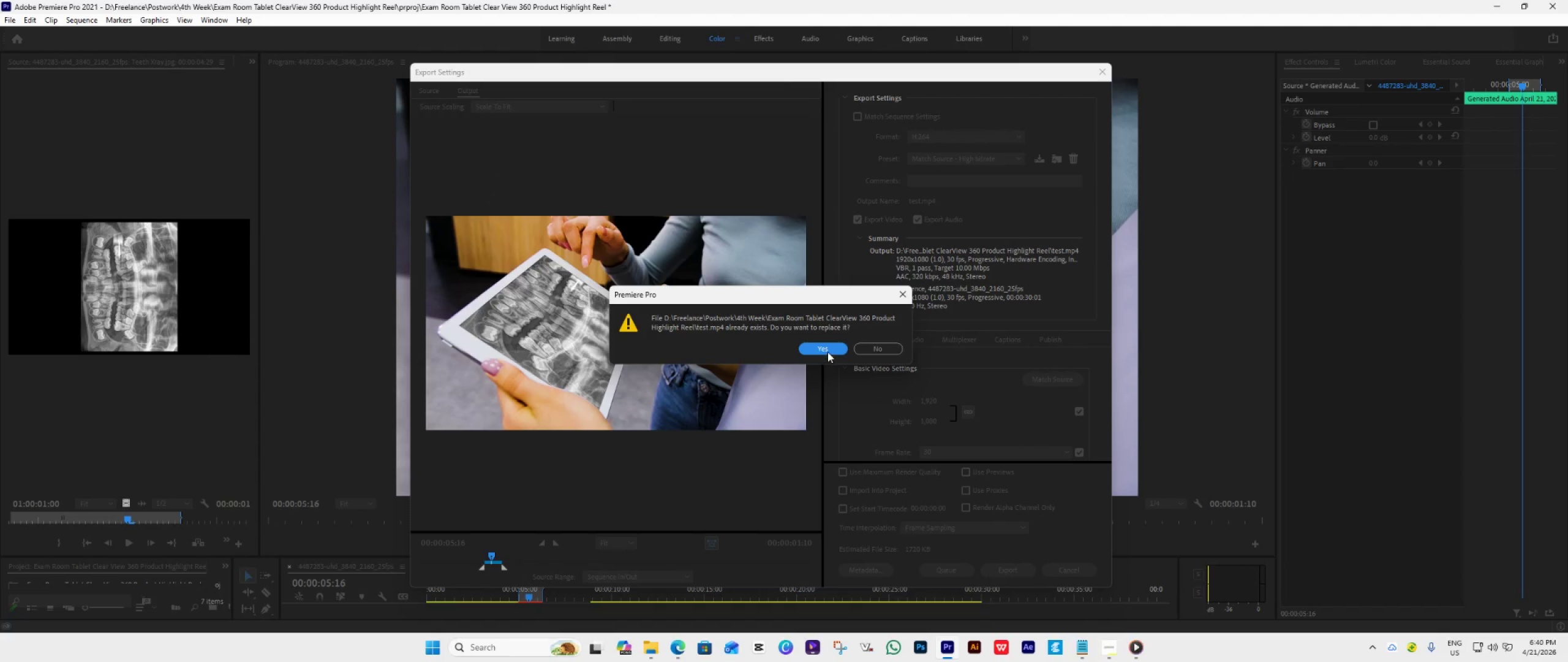 
left_click([827, 352])
 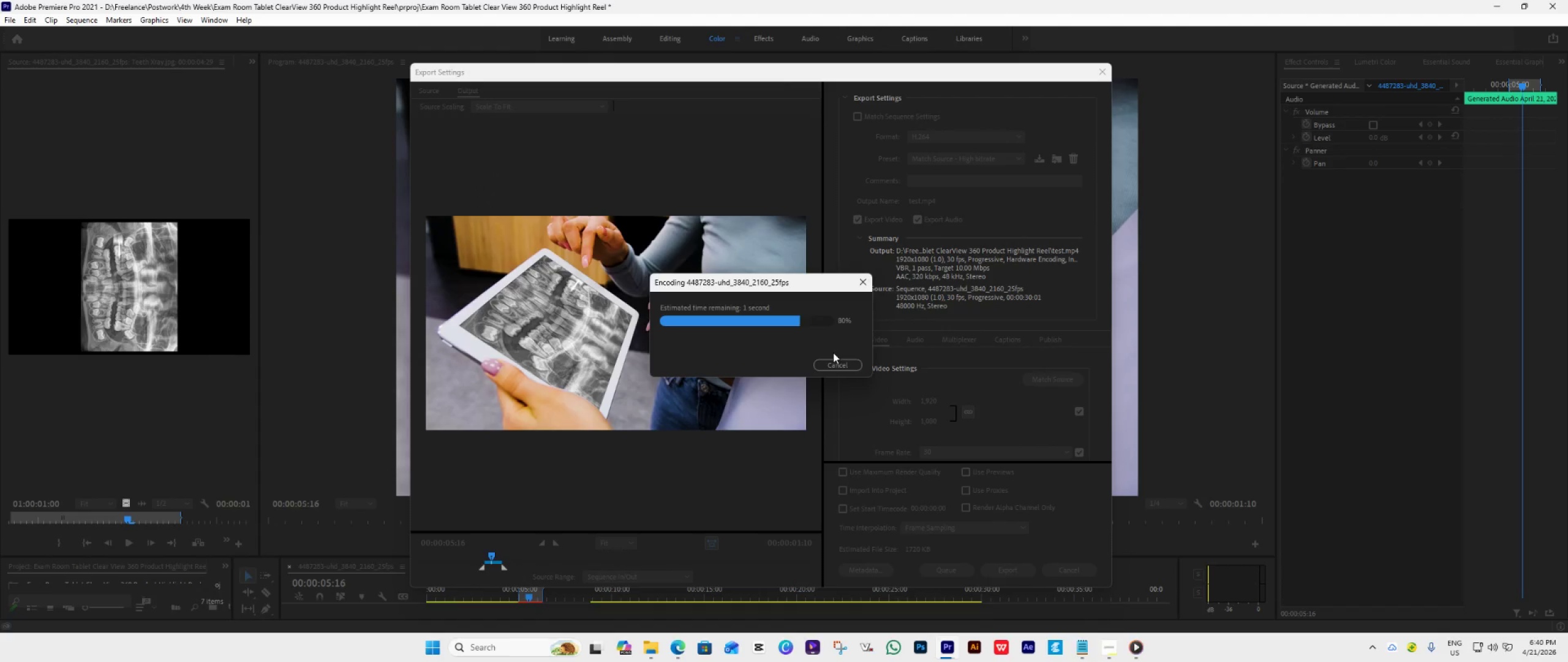 
wait(8.31)
 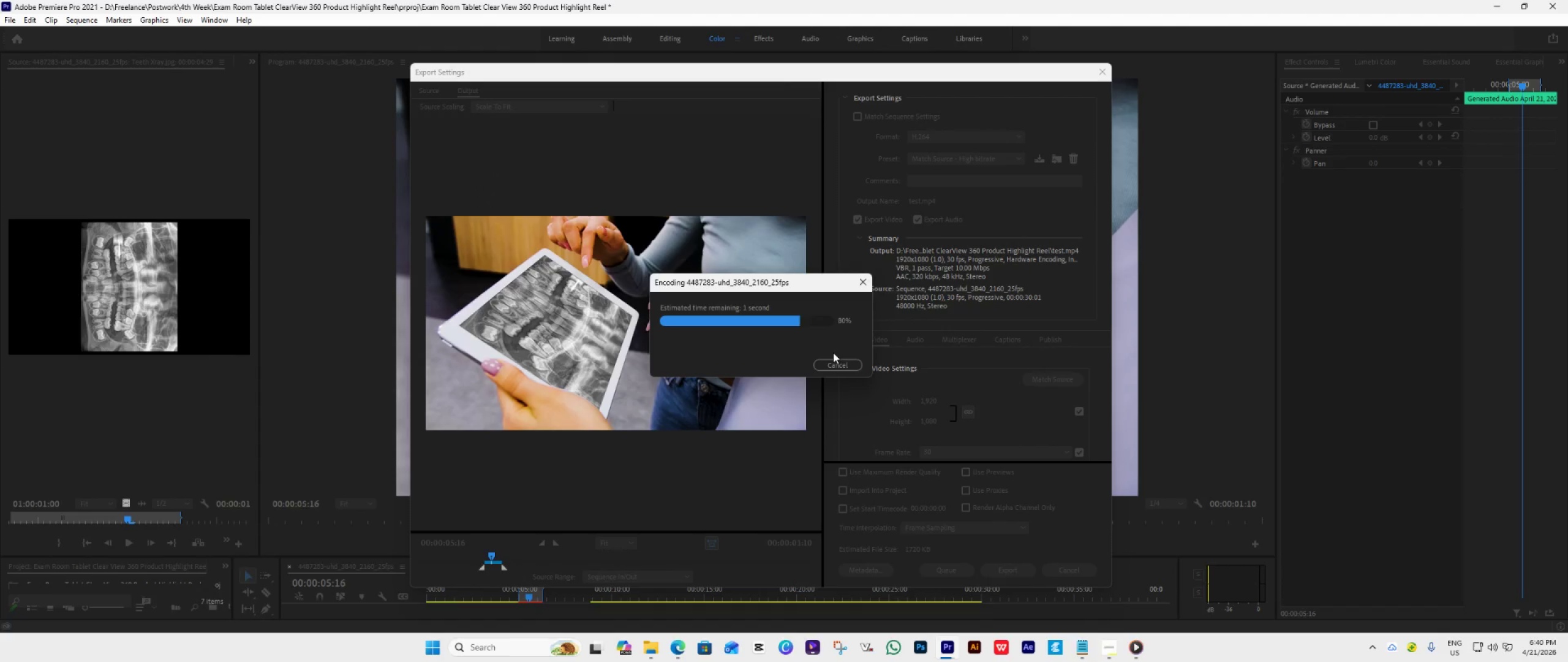 
left_click([657, 645])
 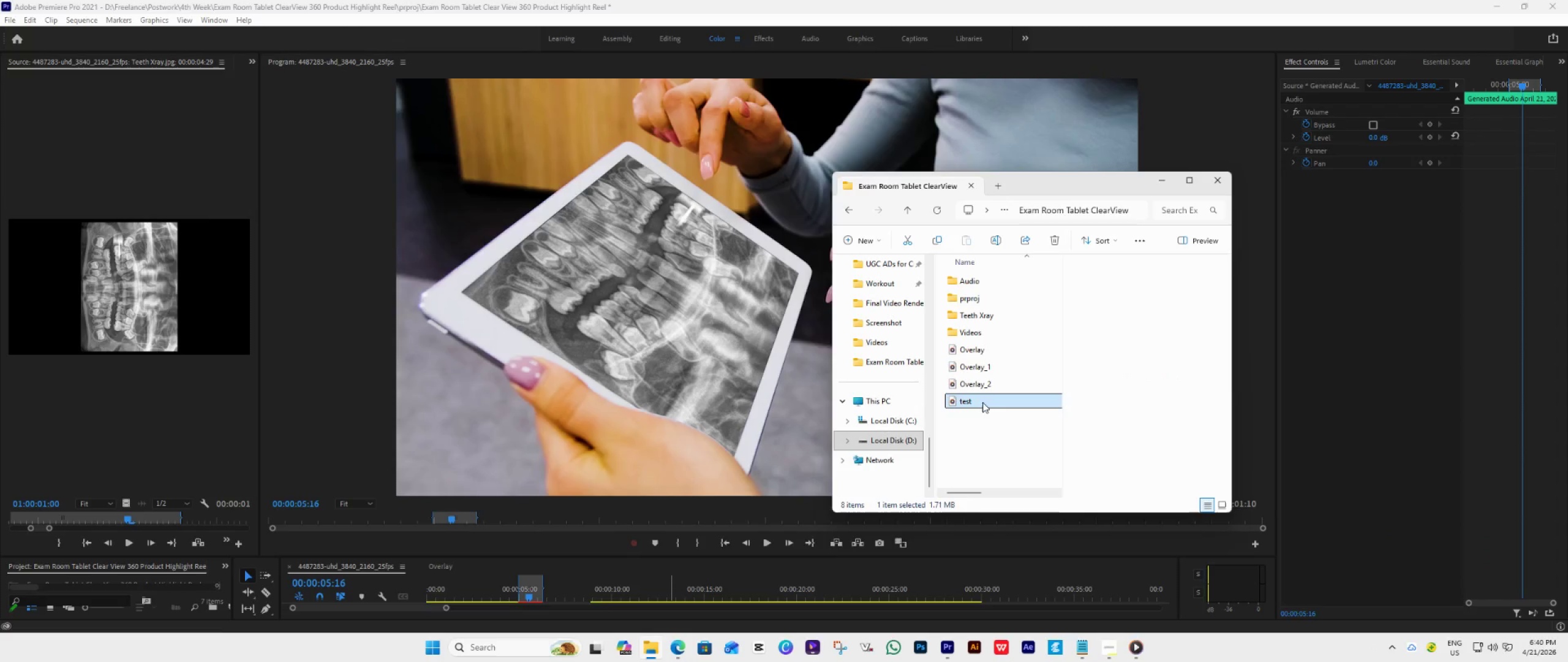 
double_click([982, 402])
 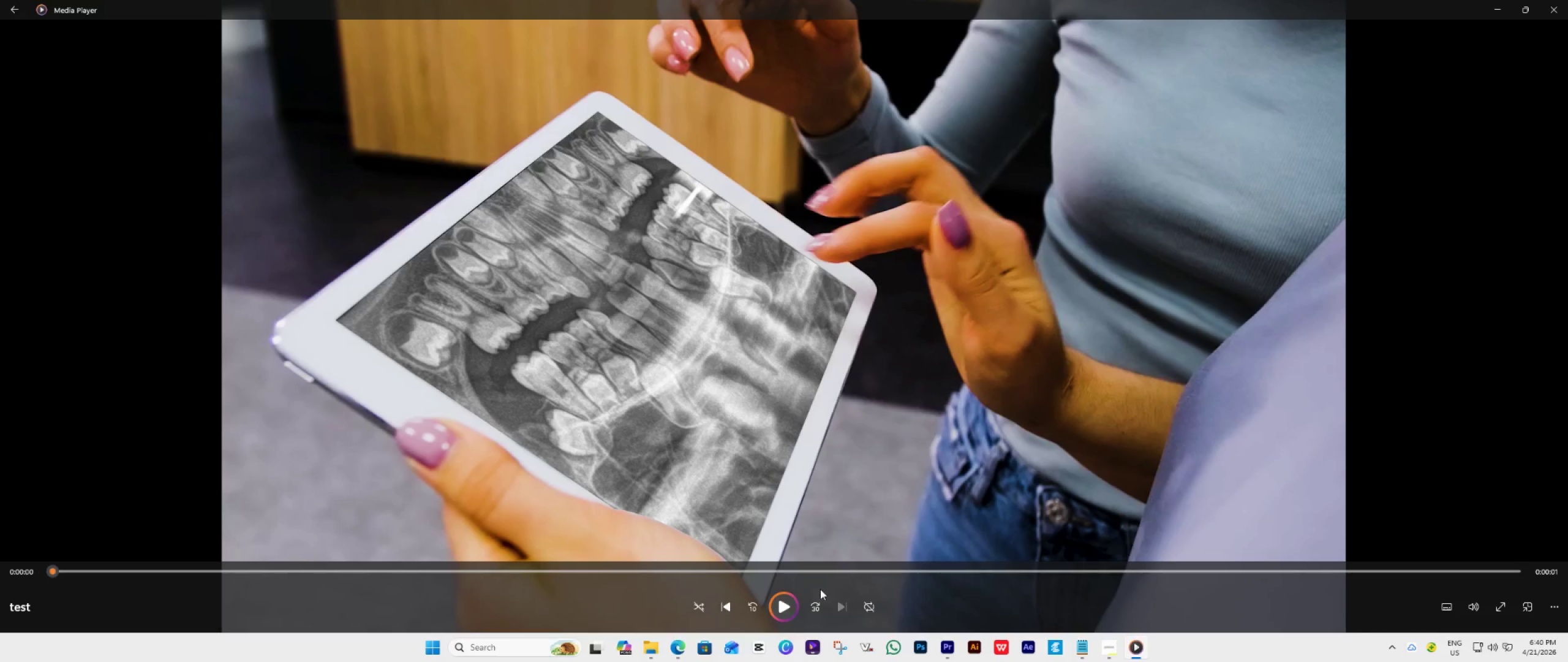 
left_click([793, 598])
 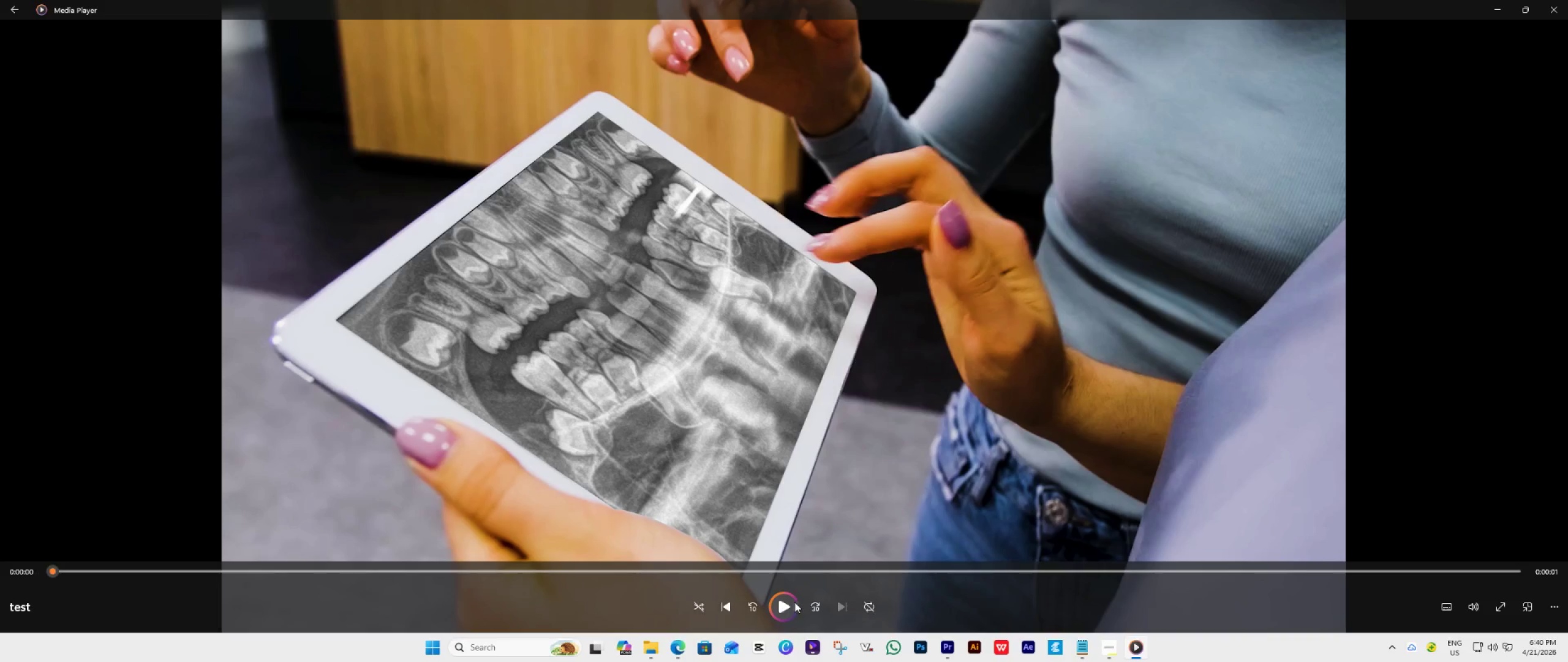 
left_click([794, 602])
 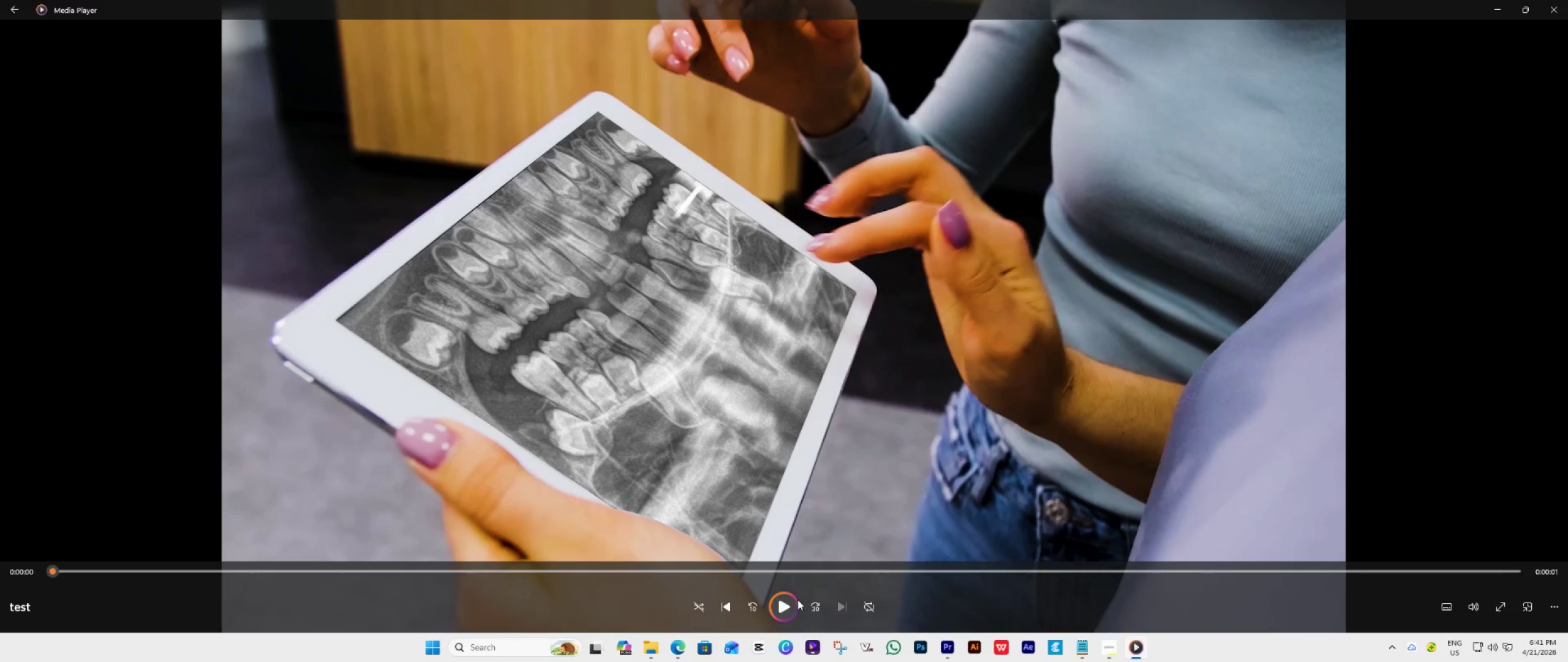 
left_click([794, 601])
 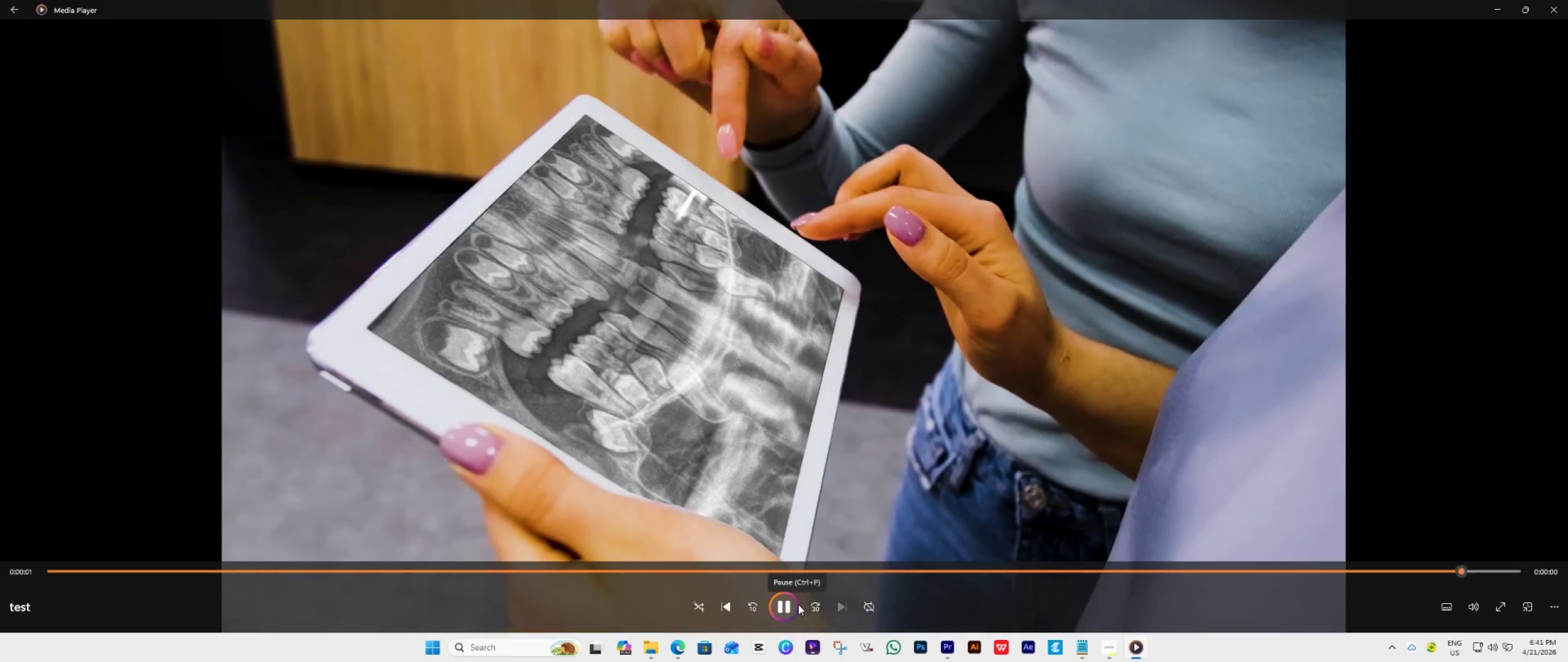 
left_click([798, 604])
 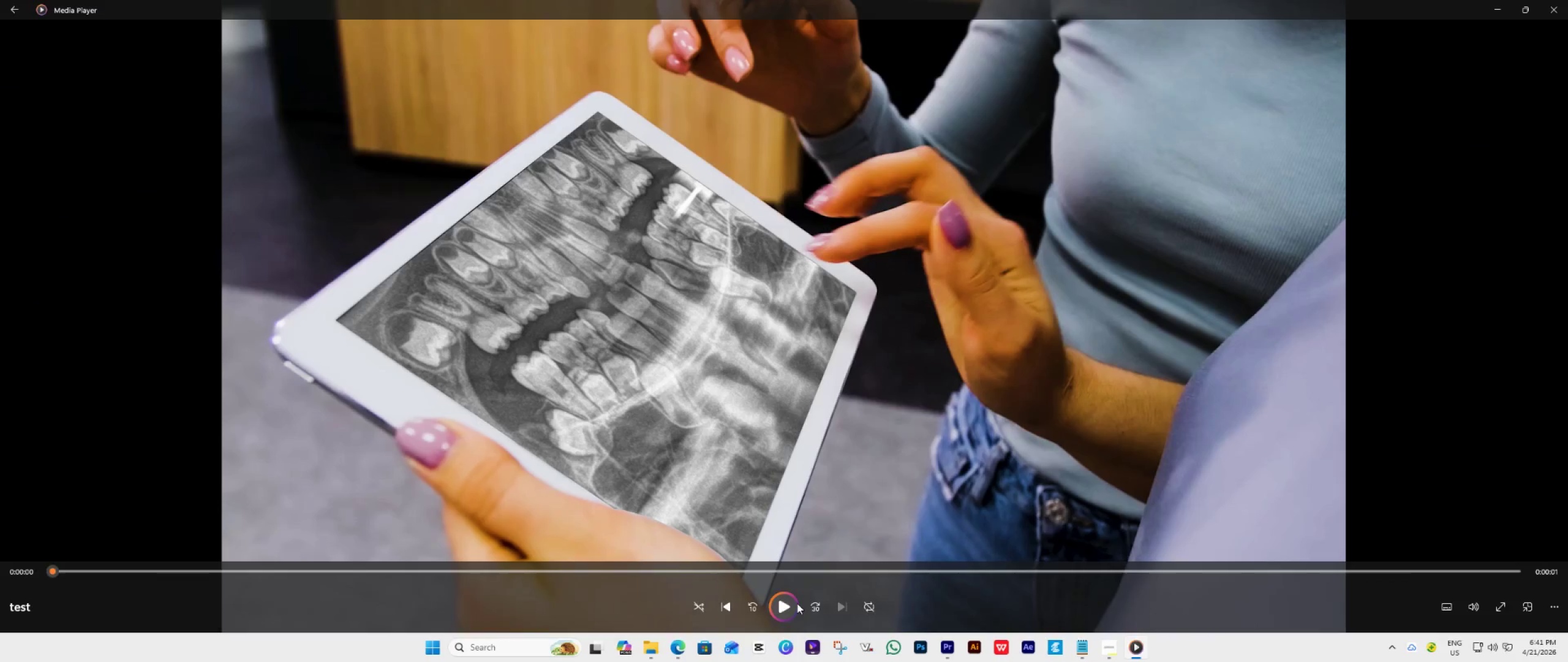 
left_click([797, 603])
 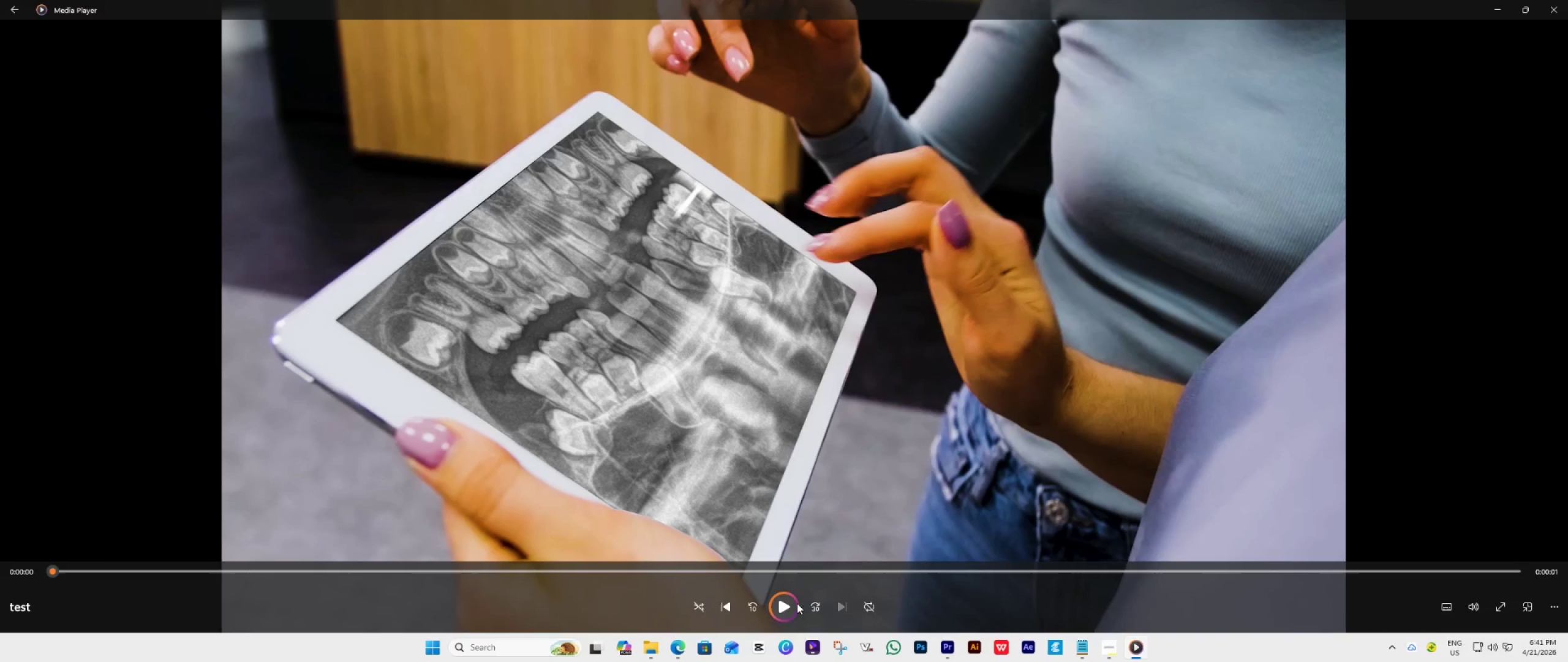 
left_click([796, 603])
 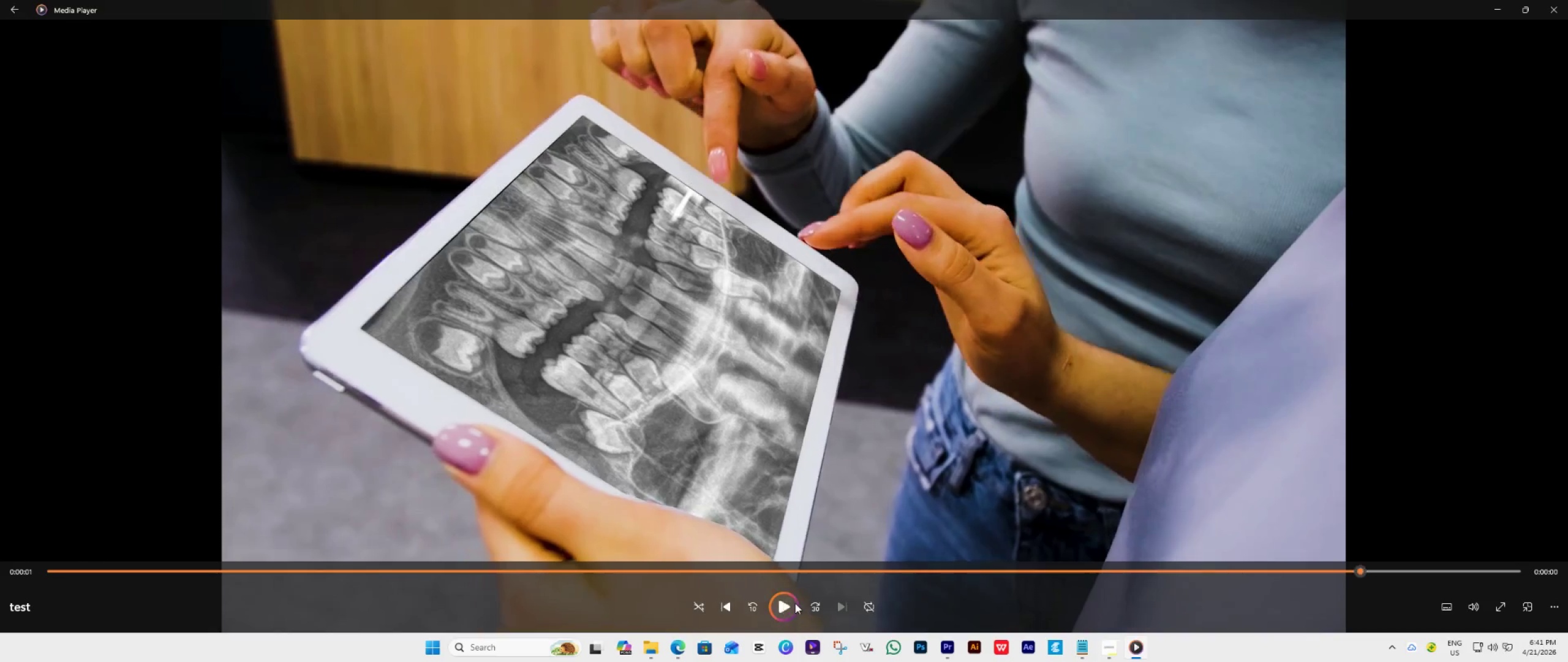 
left_click([795, 603])
 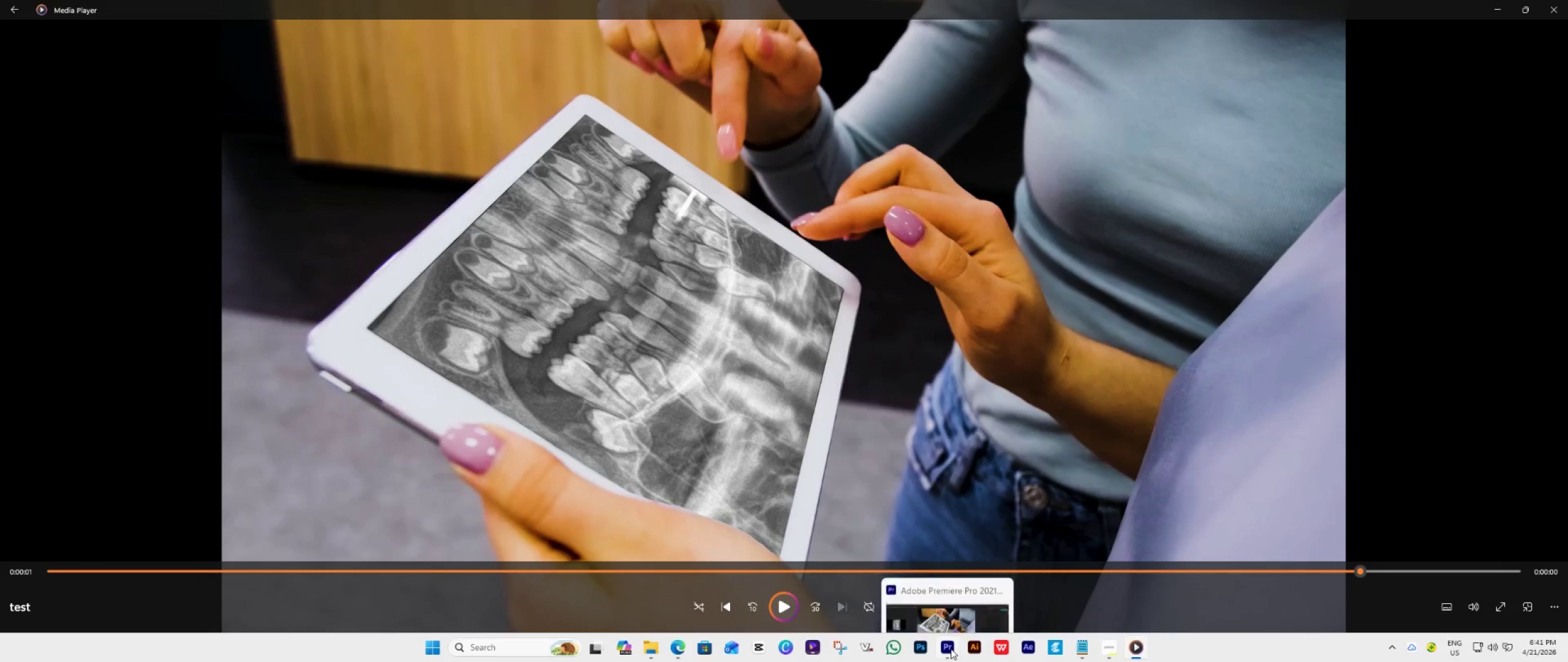 
left_click([951, 649])
 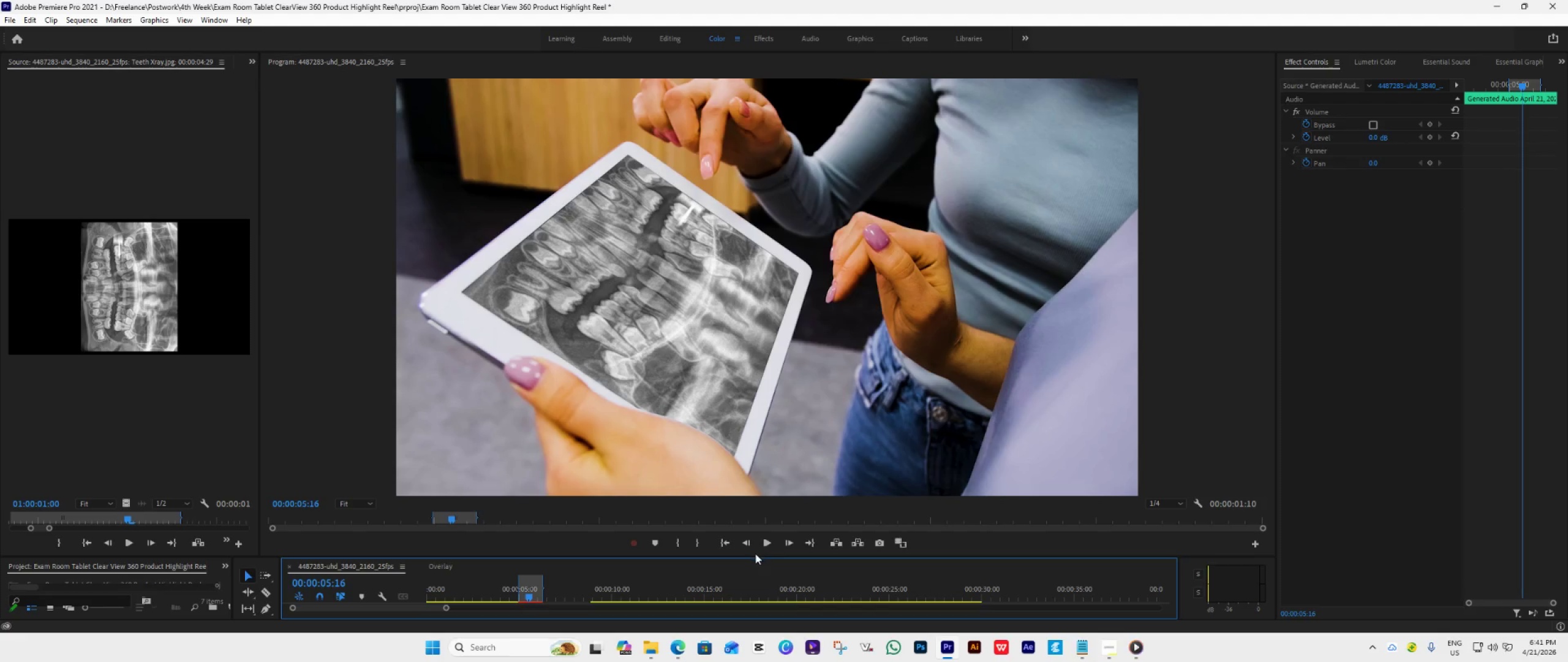 
left_click_drag(start_coordinate=[756, 557], to_coordinate=[771, 393])
 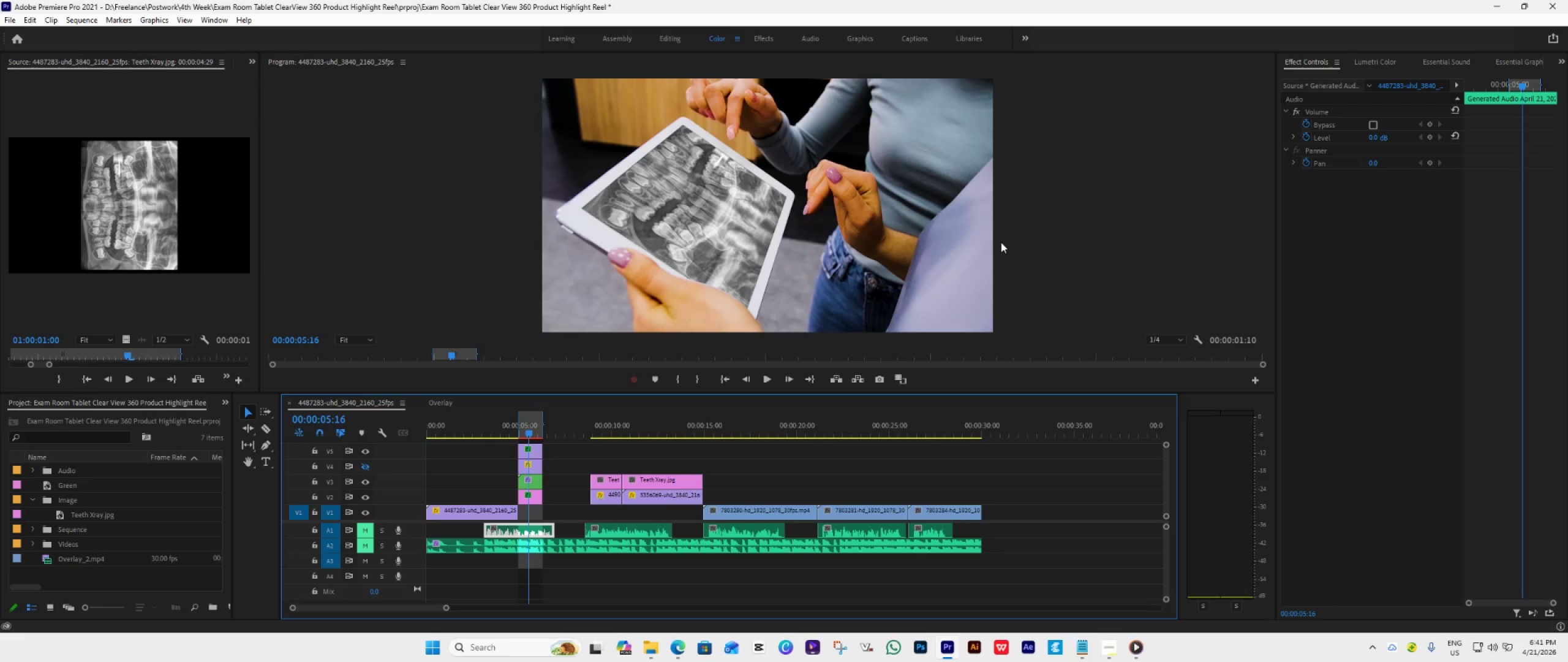 
key(Control+Z)
 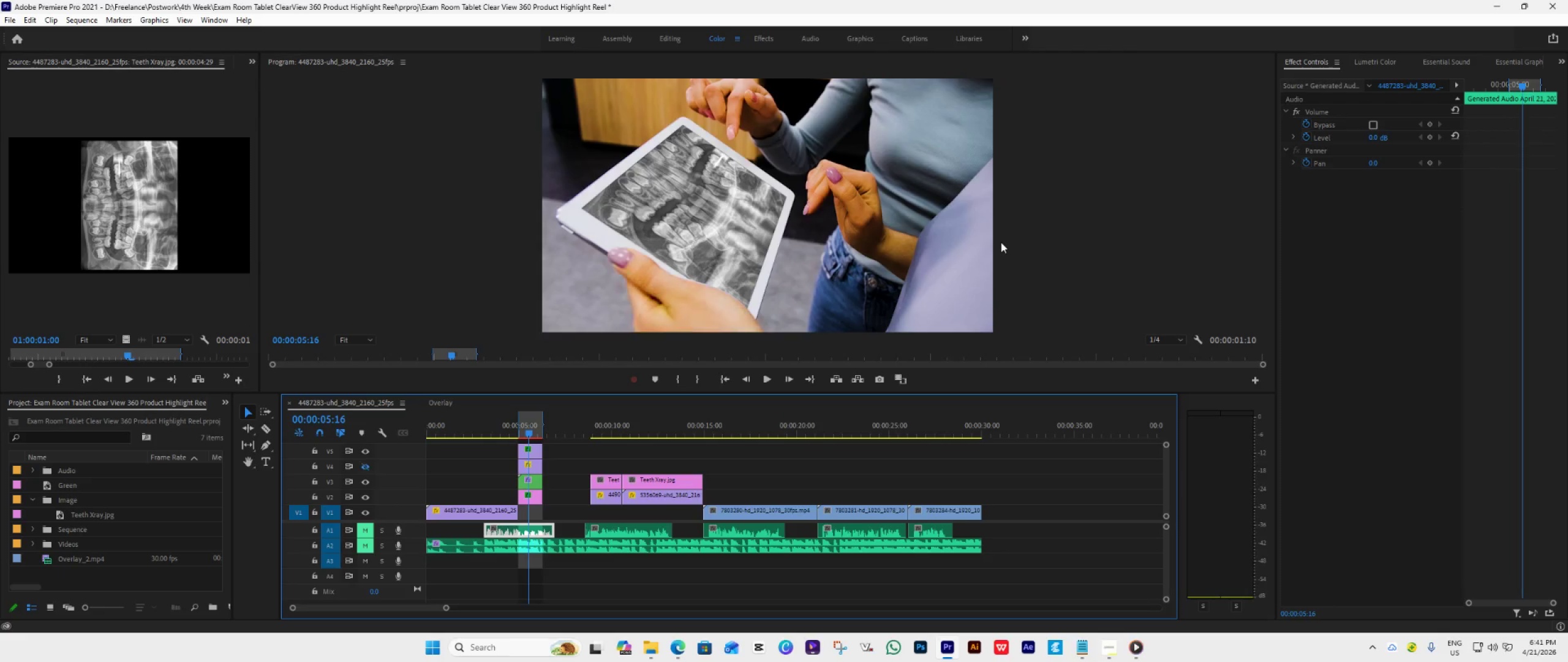 
key(Control+Z)
 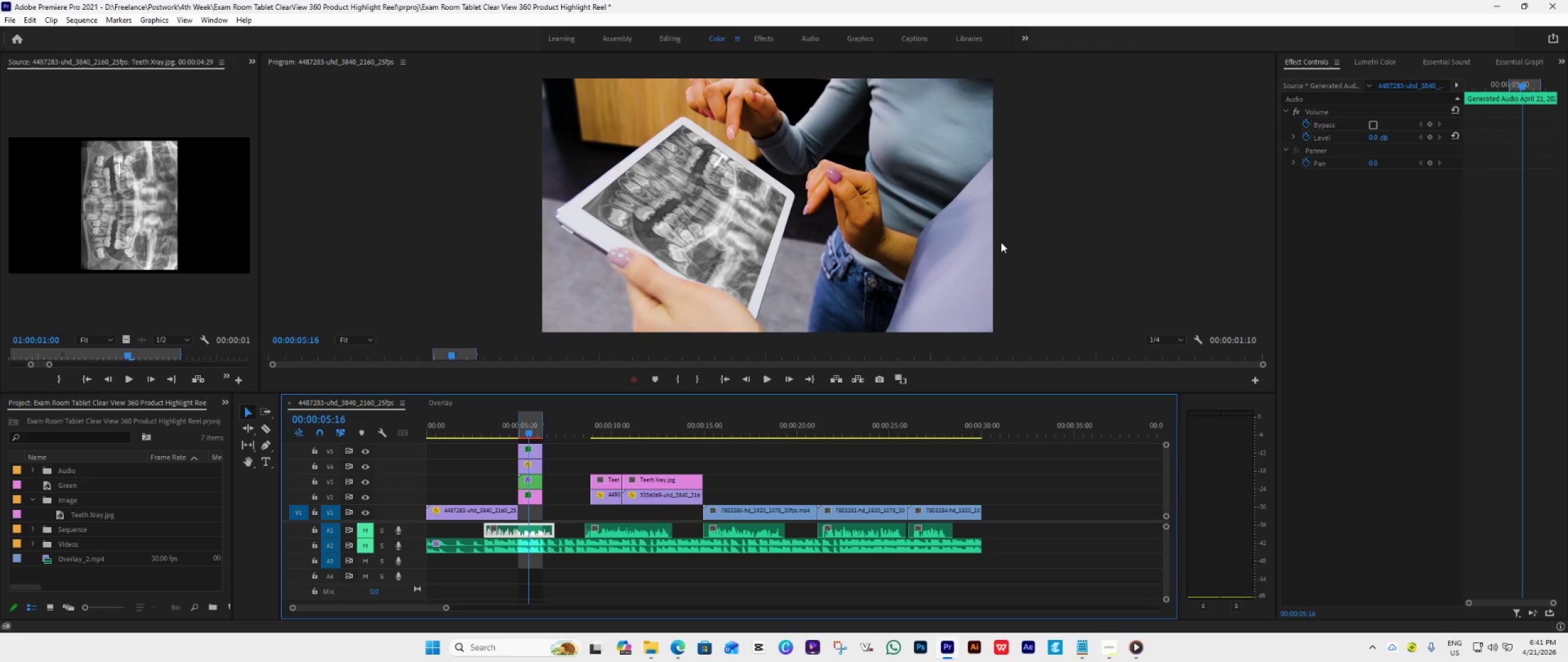 
key(Control+Z)
 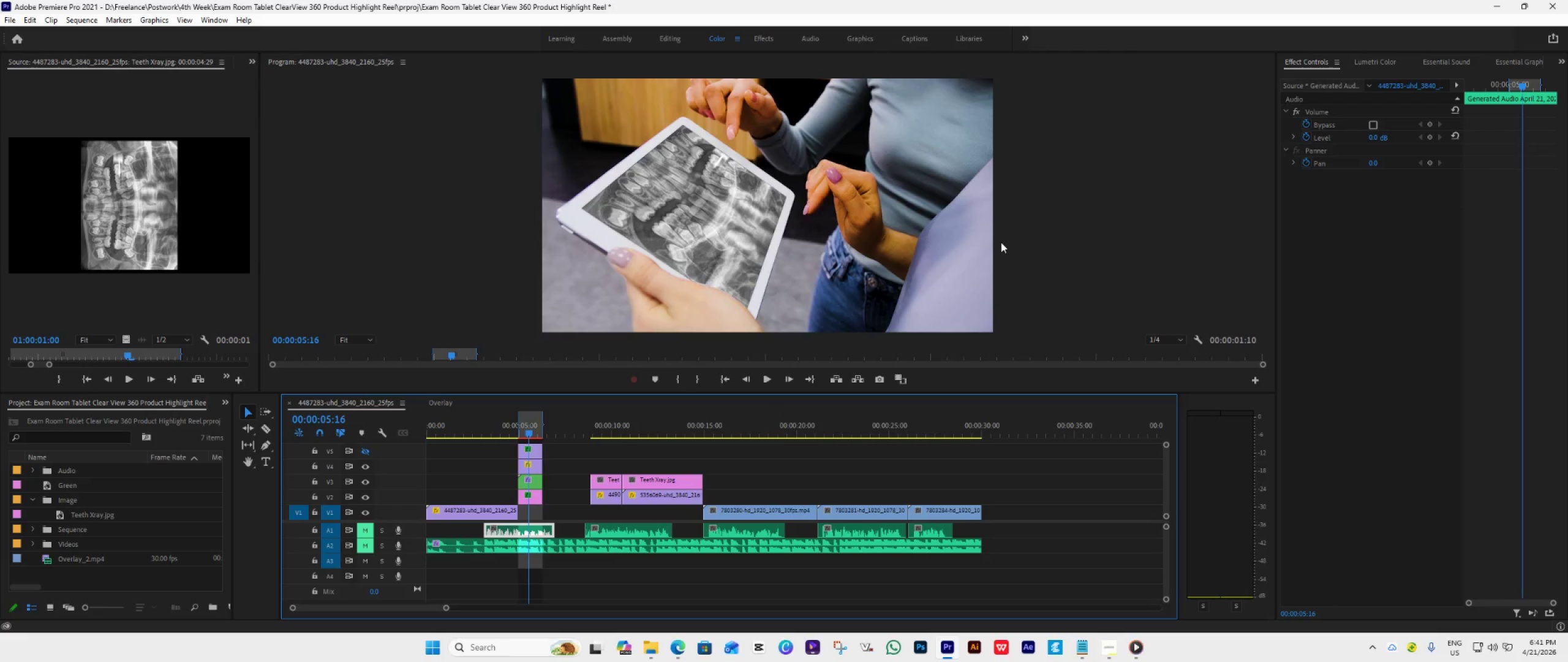 
key(Control+Z)
 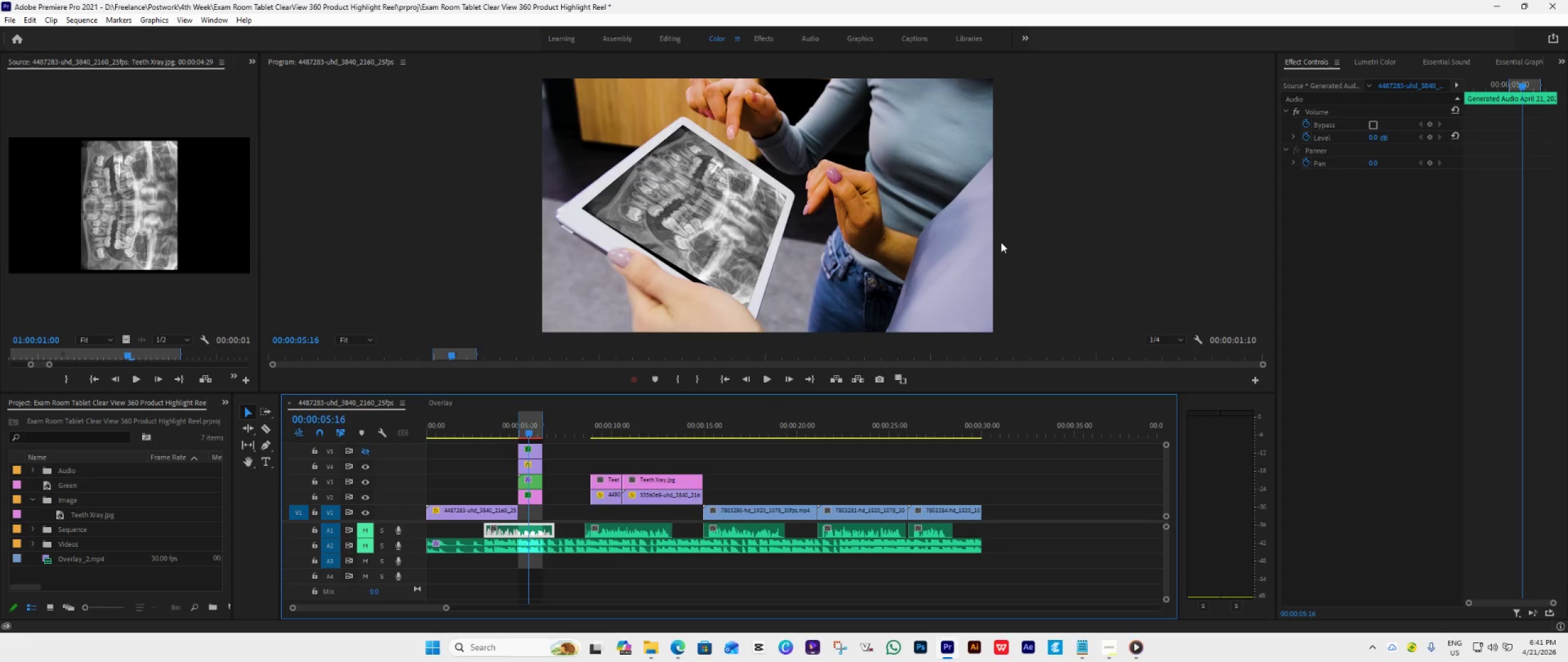 
key(Control+Z)
 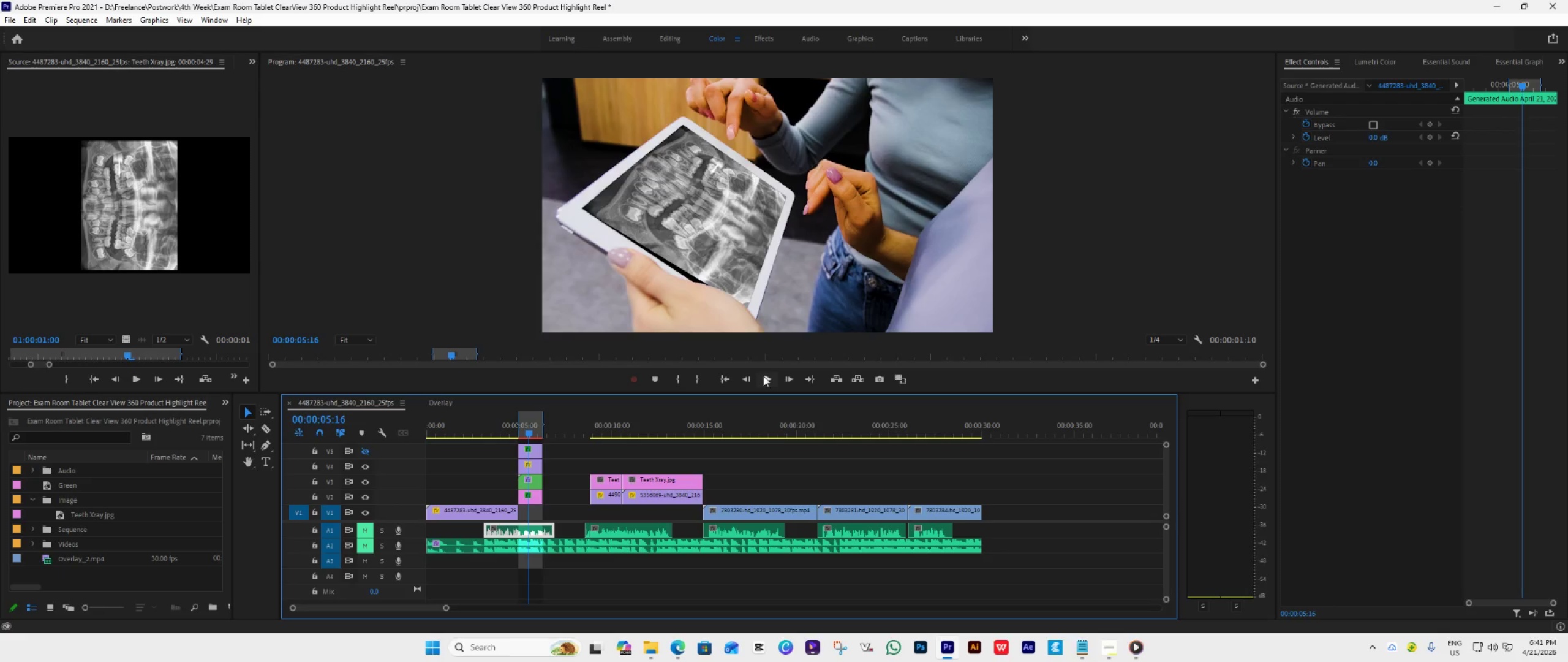 
left_click([764, 382])
 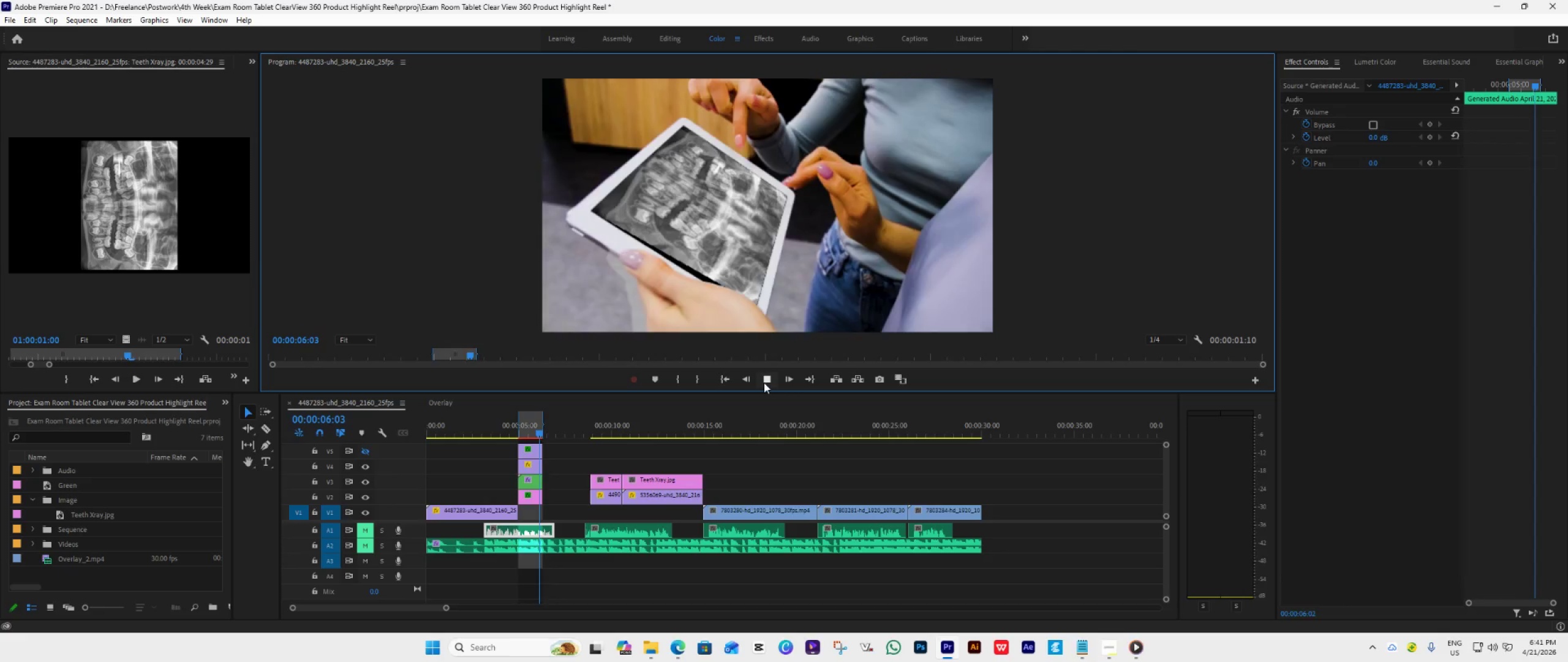 
wait(5.94)
 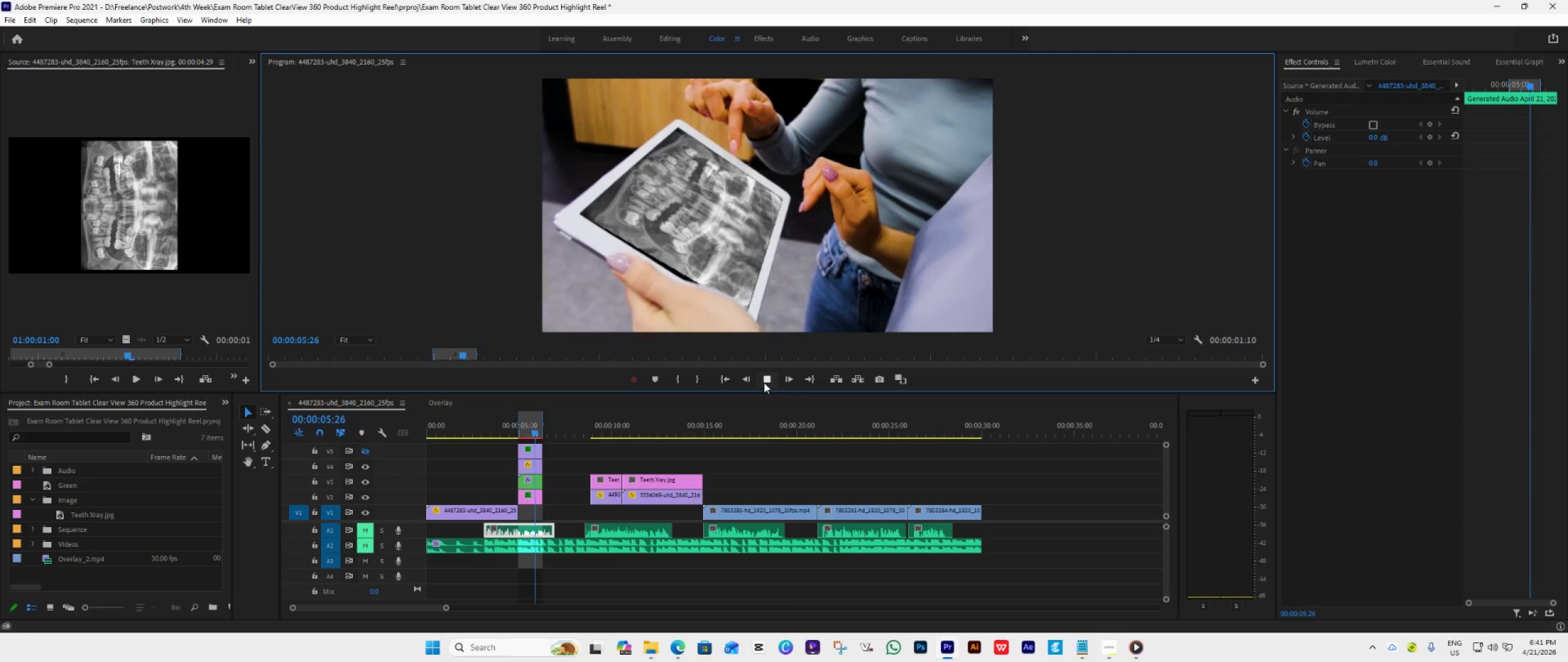 
left_click([764, 382])
 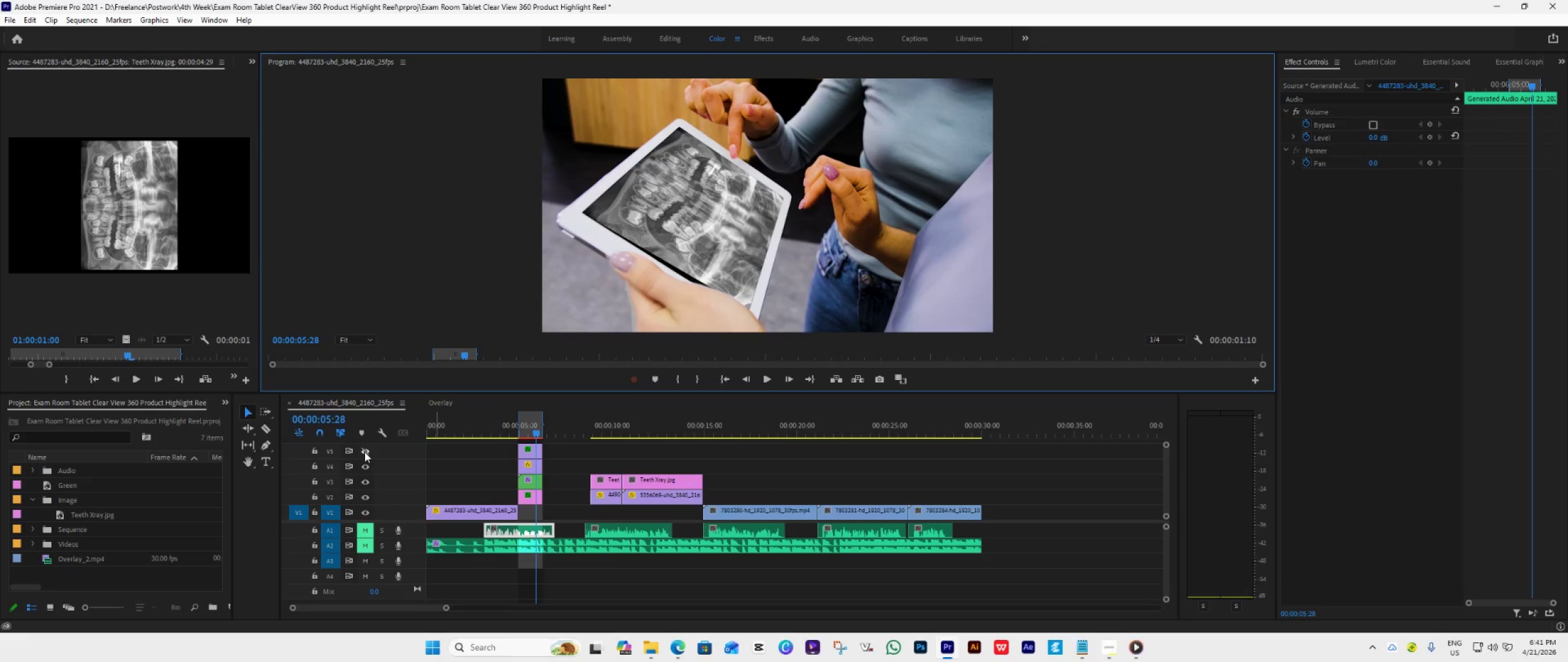 
left_click([364, 452])
 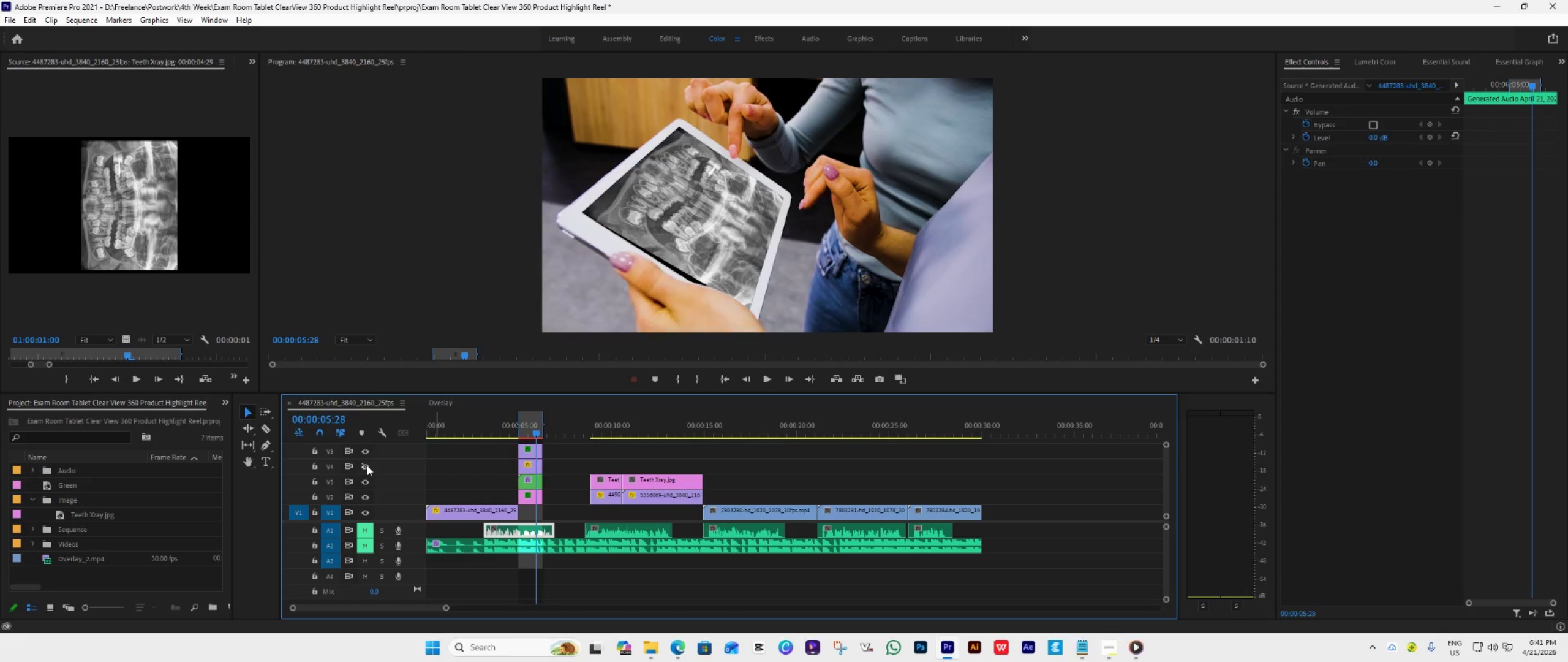 
left_click([367, 465])
 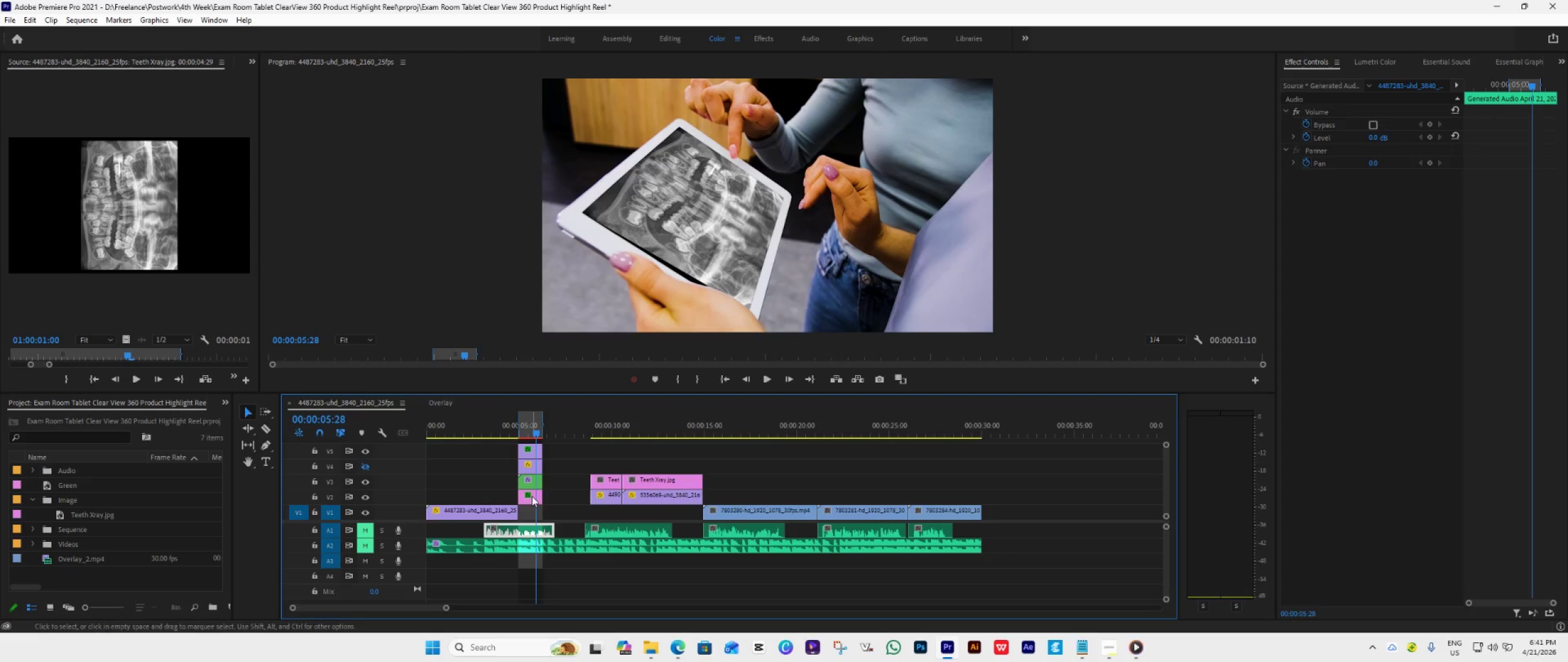 
left_click([532, 496])
 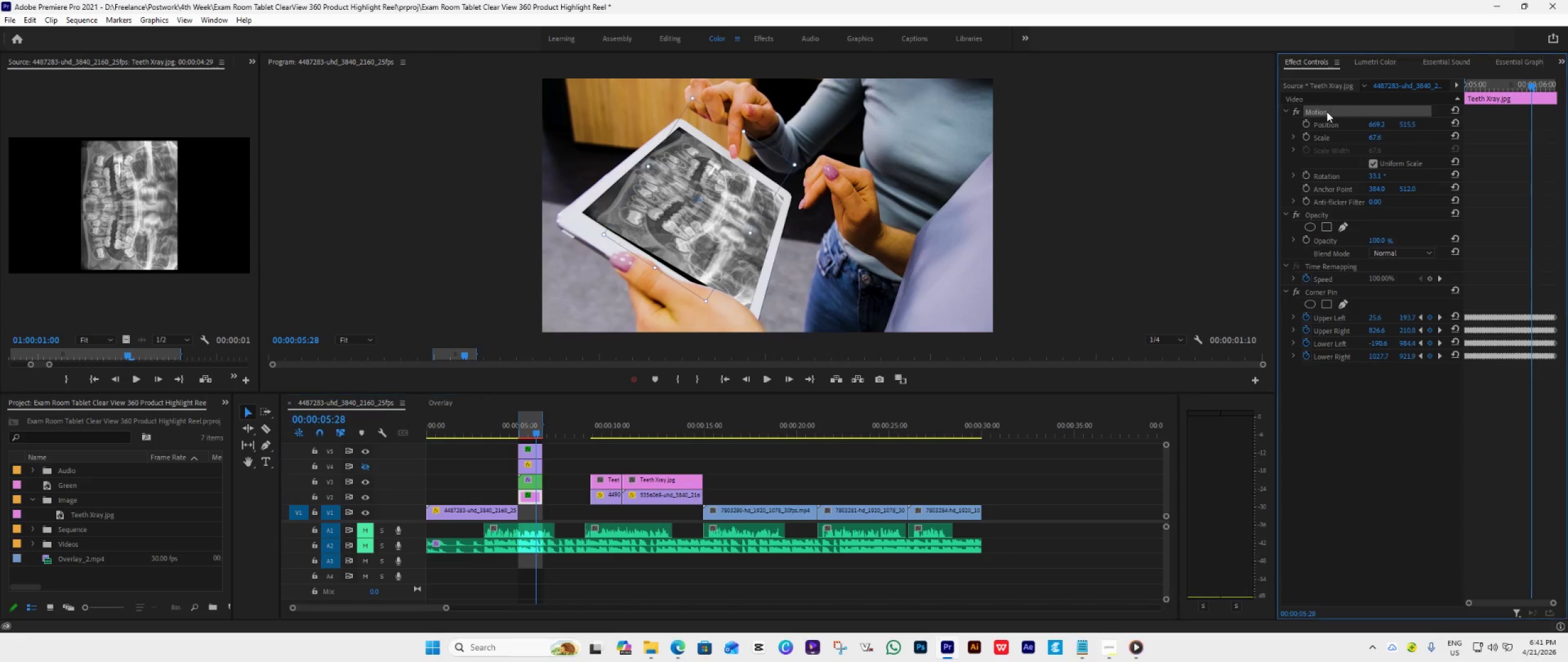 
left_click([1330, 110])
 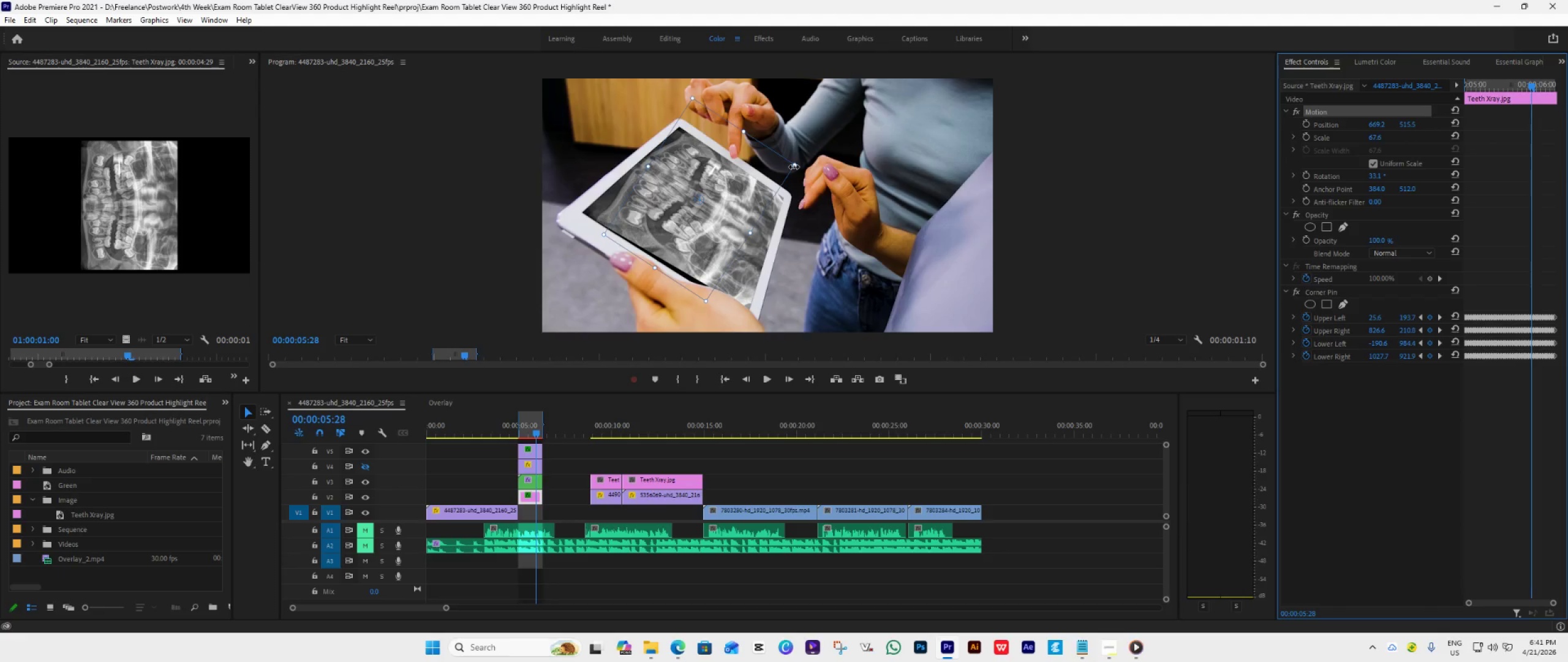 
left_click_drag(start_coordinate=[794, 167], to_coordinate=[813, 169])
 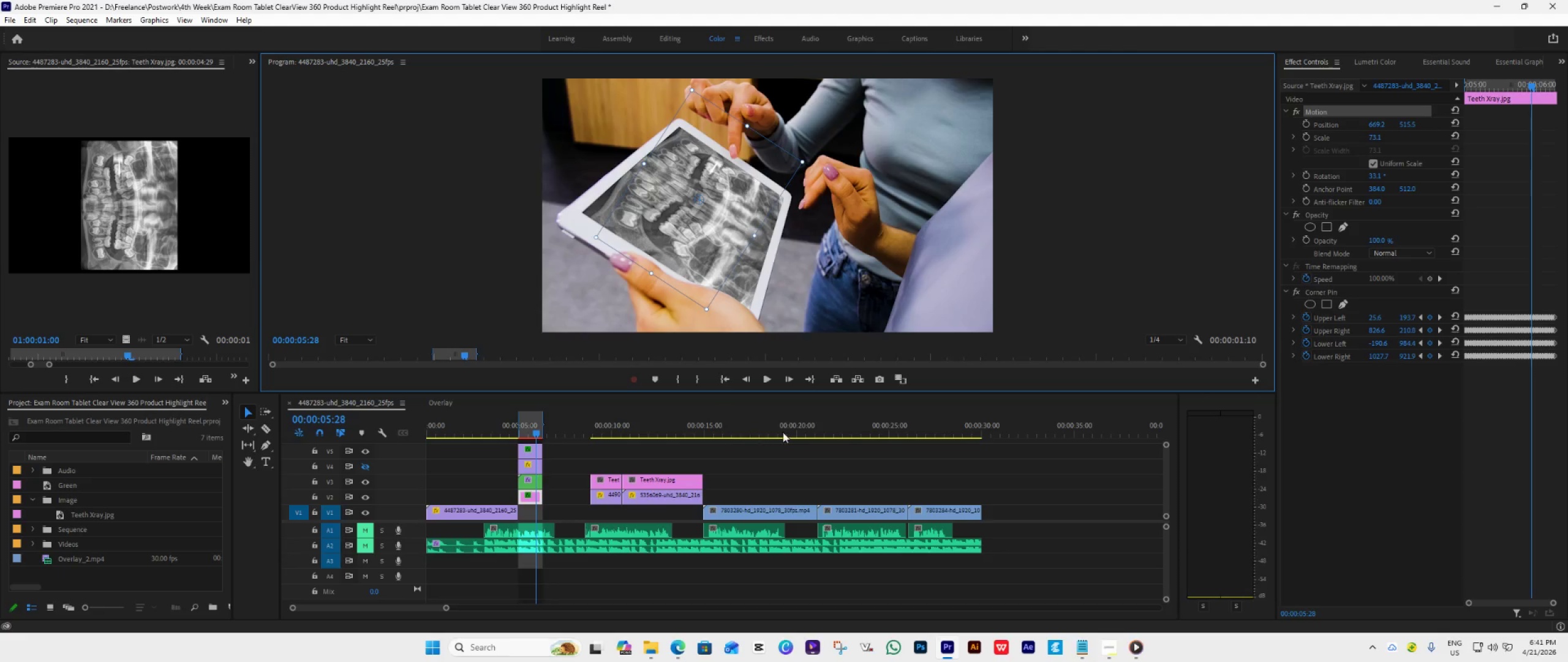 
wait(7.64)
 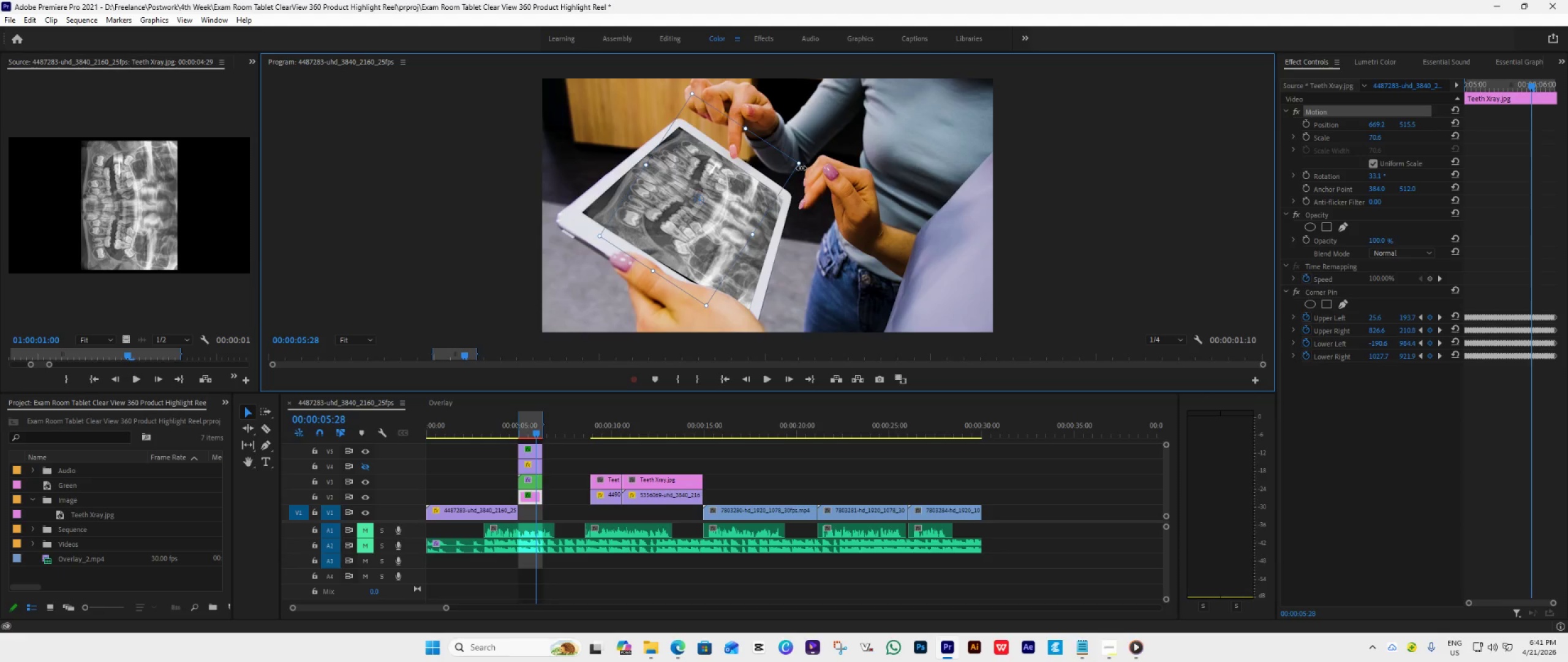 
left_click([763, 380])
 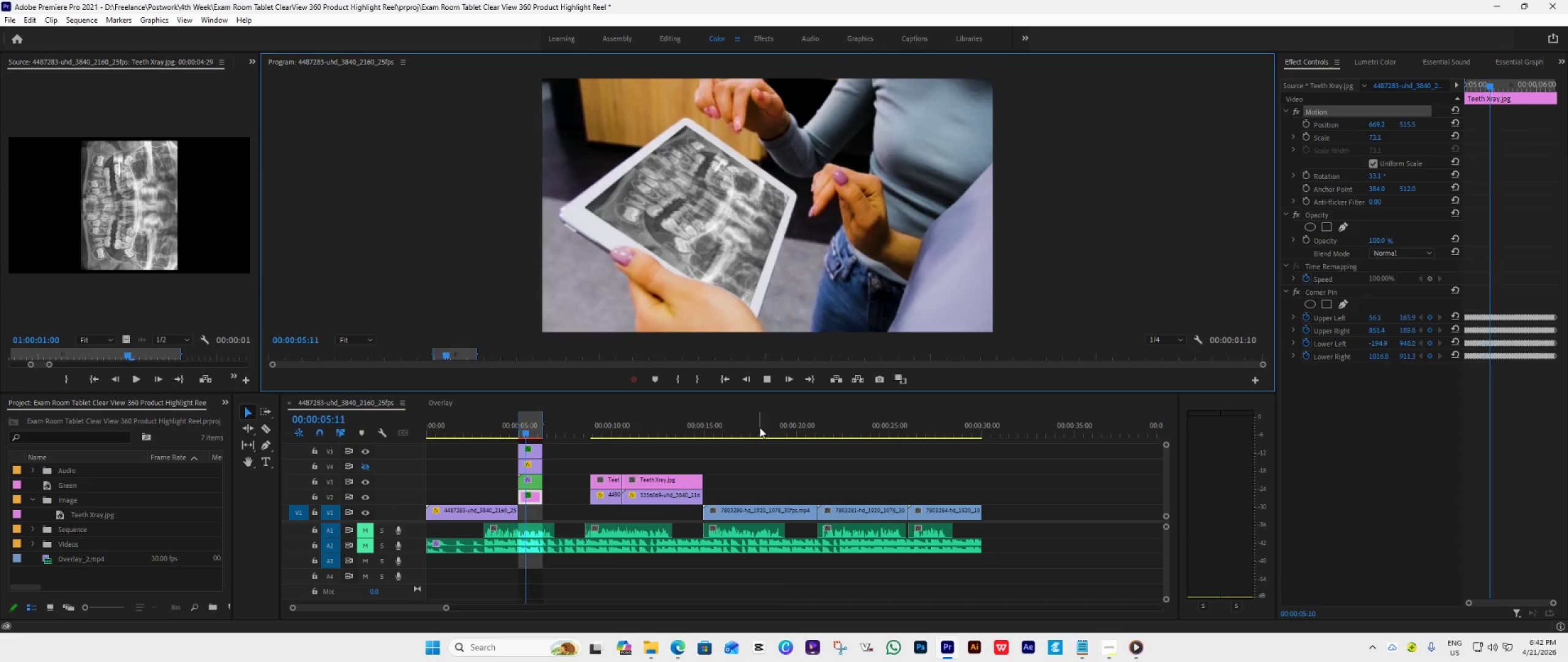 
wait(9.47)
 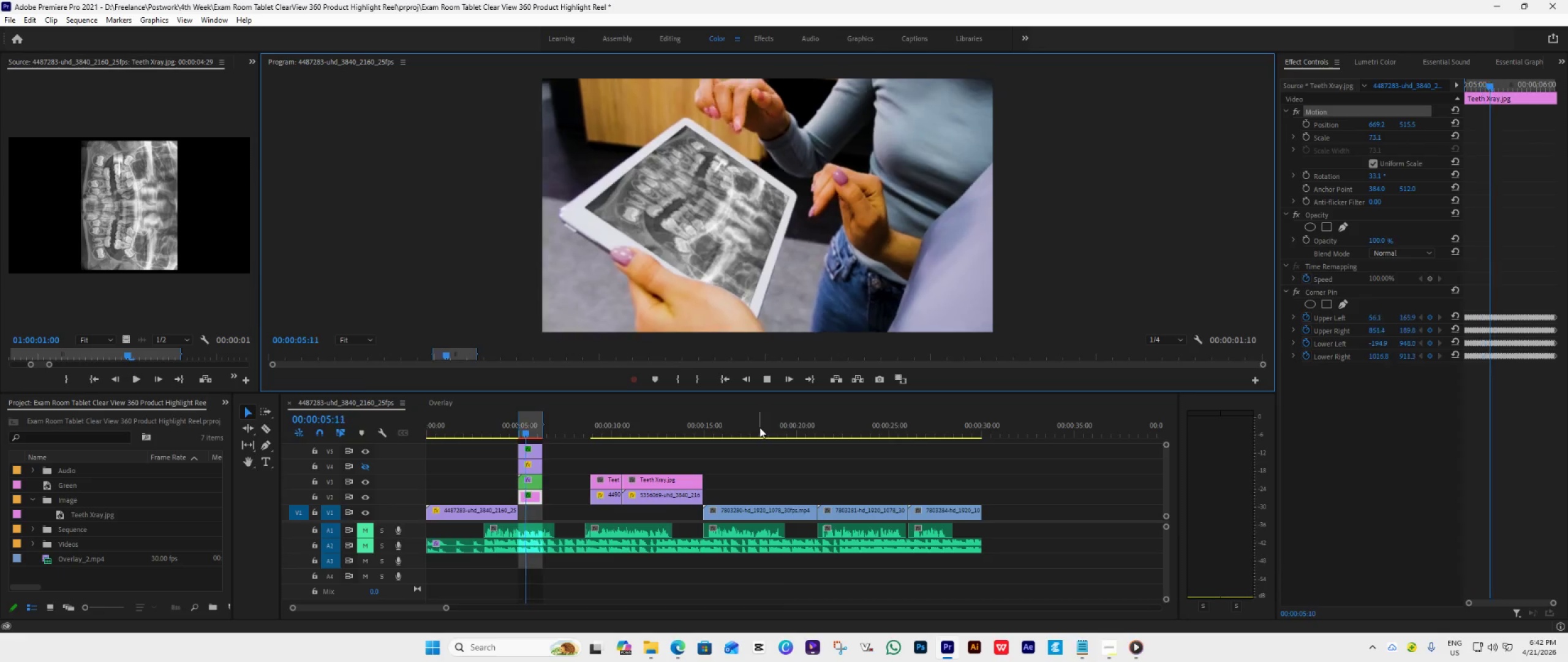 
left_click_drag(start_coordinate=[533, 431], to_coordinate=[538, 441])
 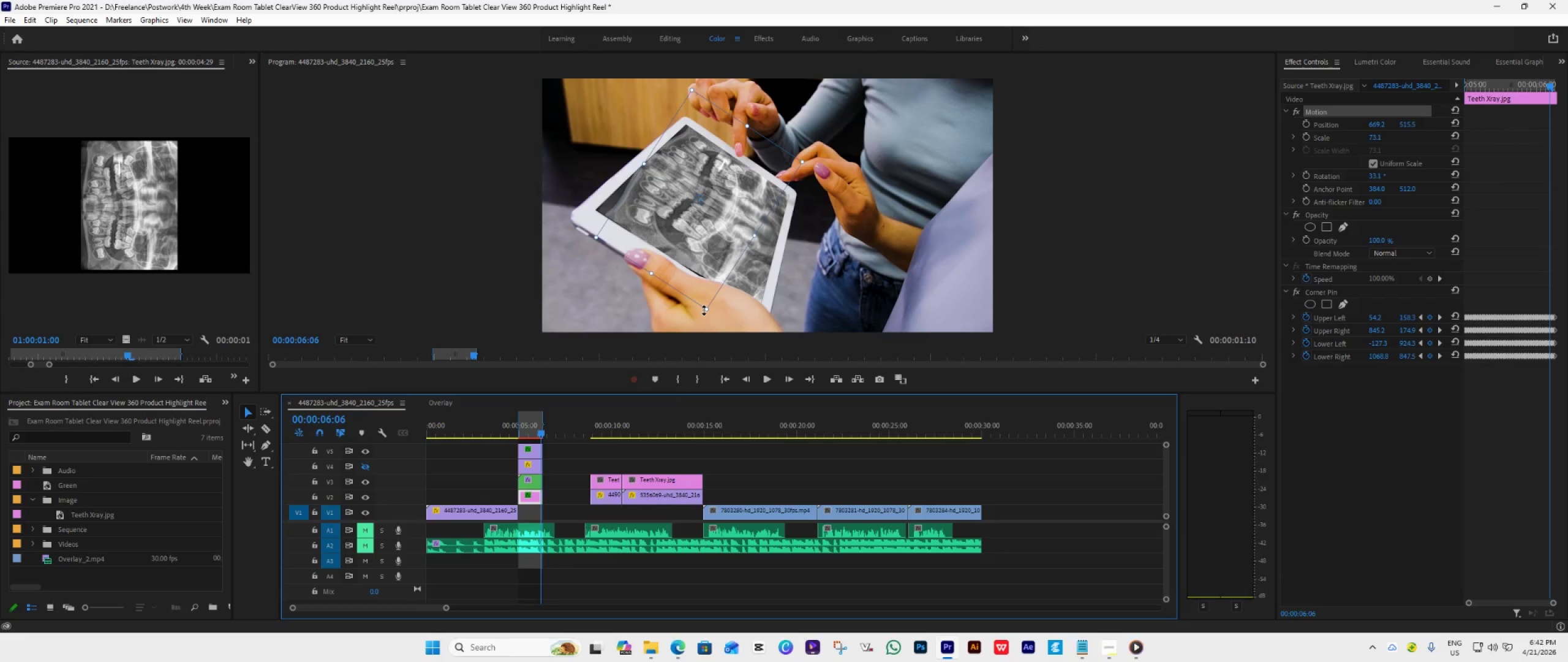 
left_click_drag(start_coordinate=[704, 310], to_coordinate=[704, 314])
 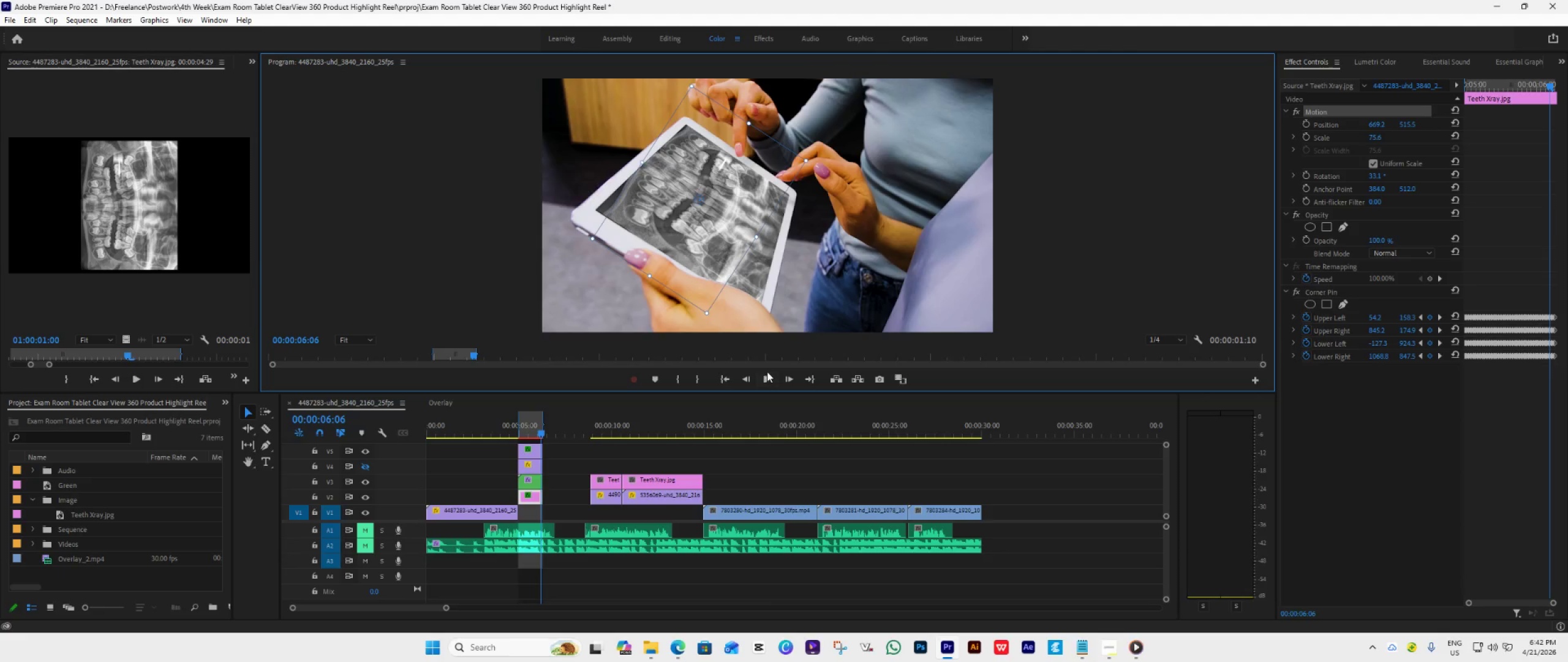 
double_click([767, 371])
 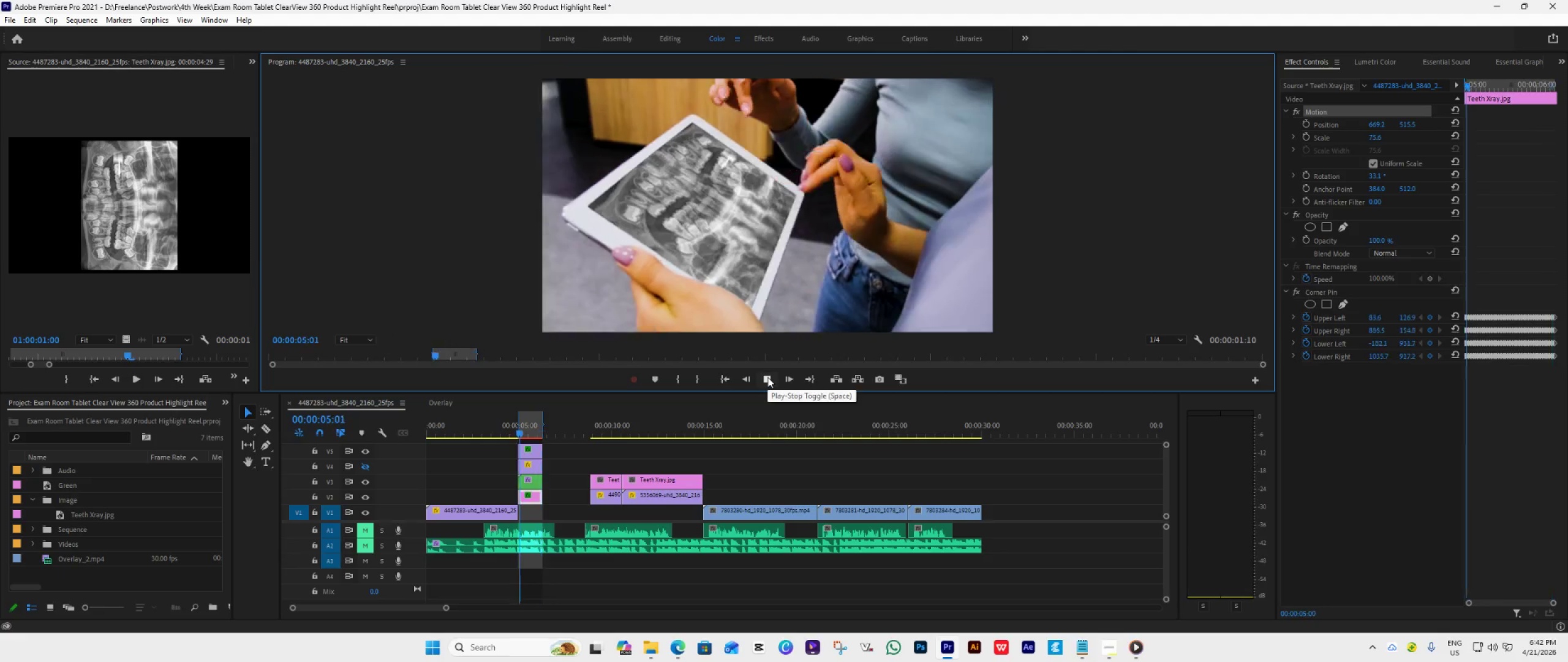 
left_click([767, 378])
 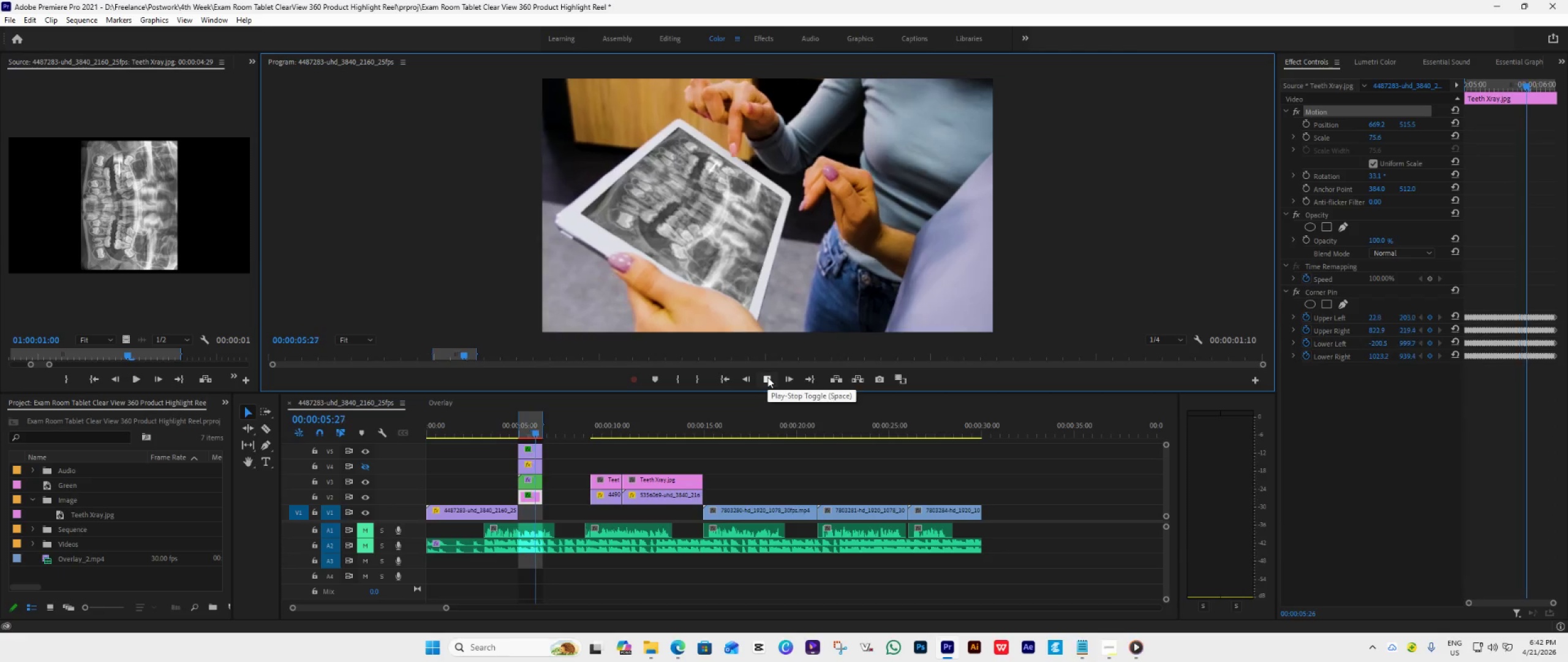 
left_click([767, 377])
 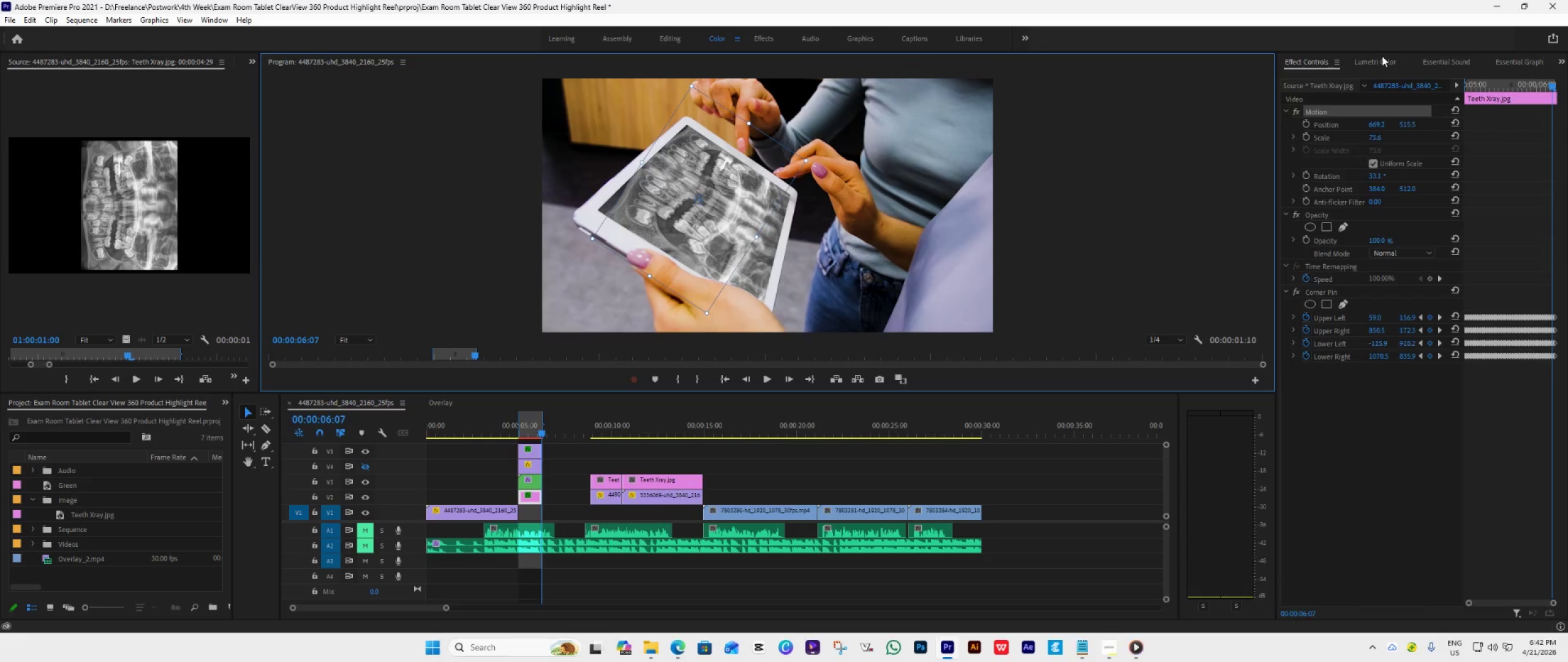 
left_click([1382, 56])
 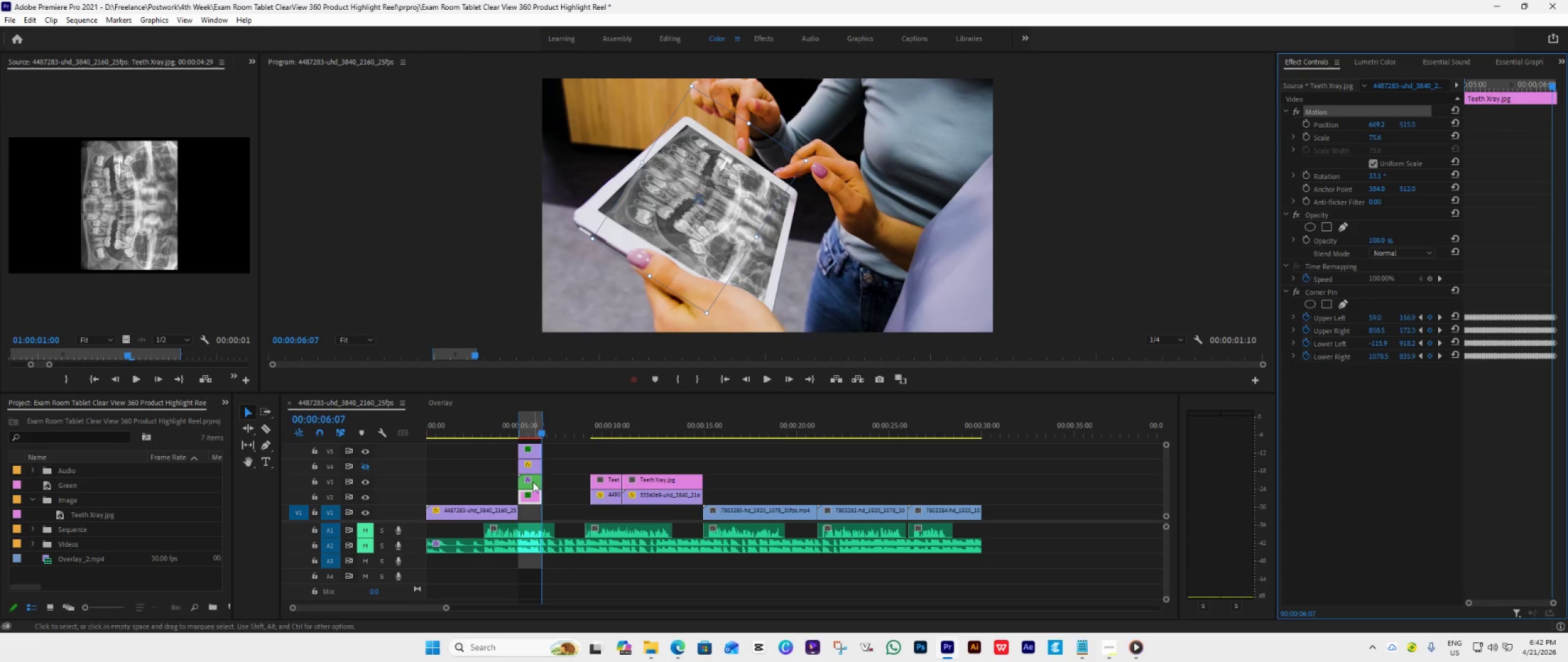 
left_click([532, 482])
 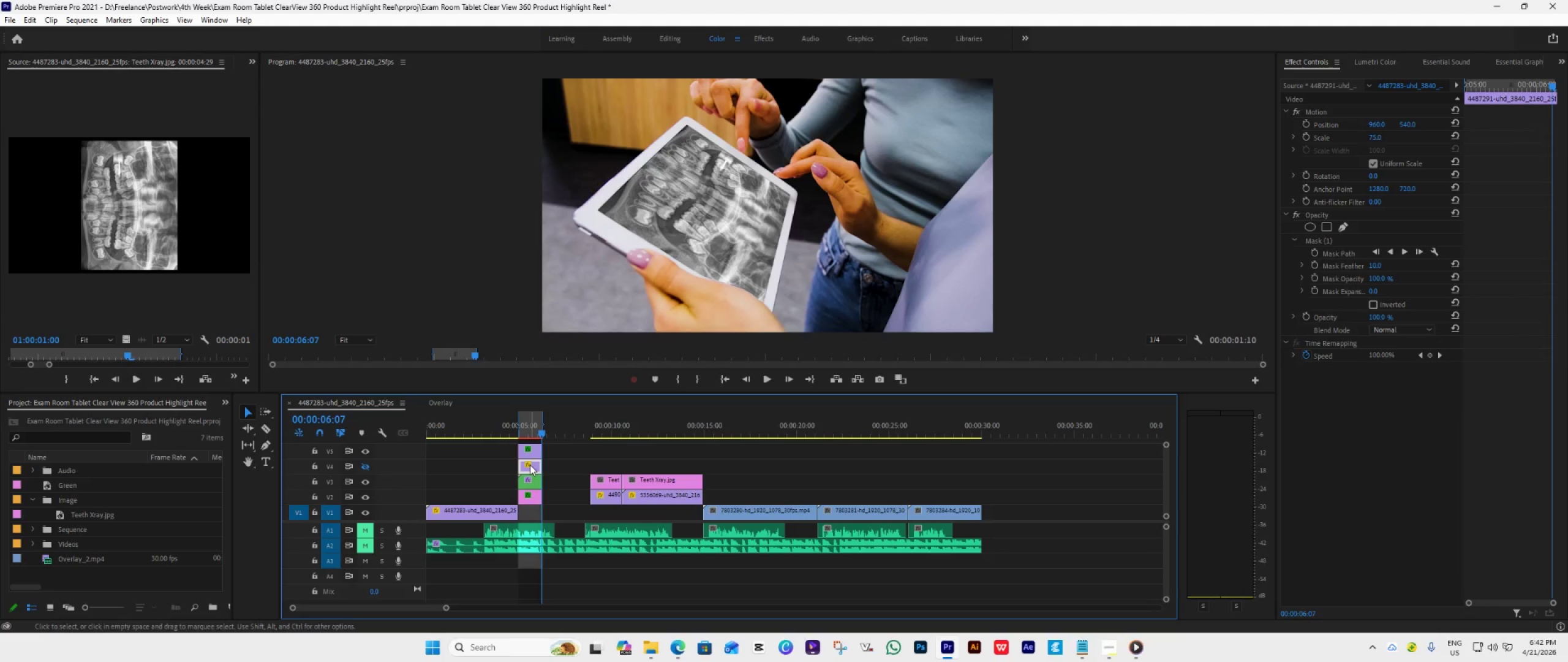 
left_click([530, 465])
 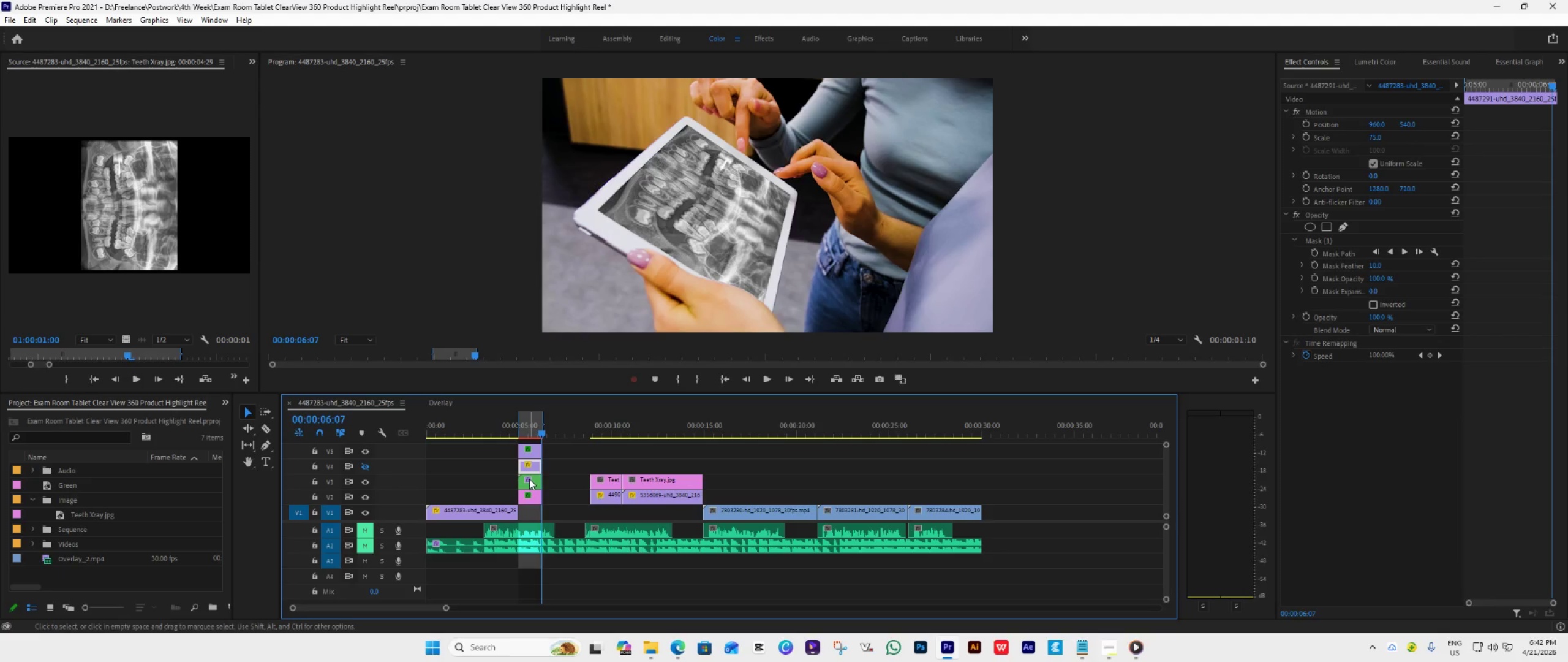 
double_click([529, 479])
 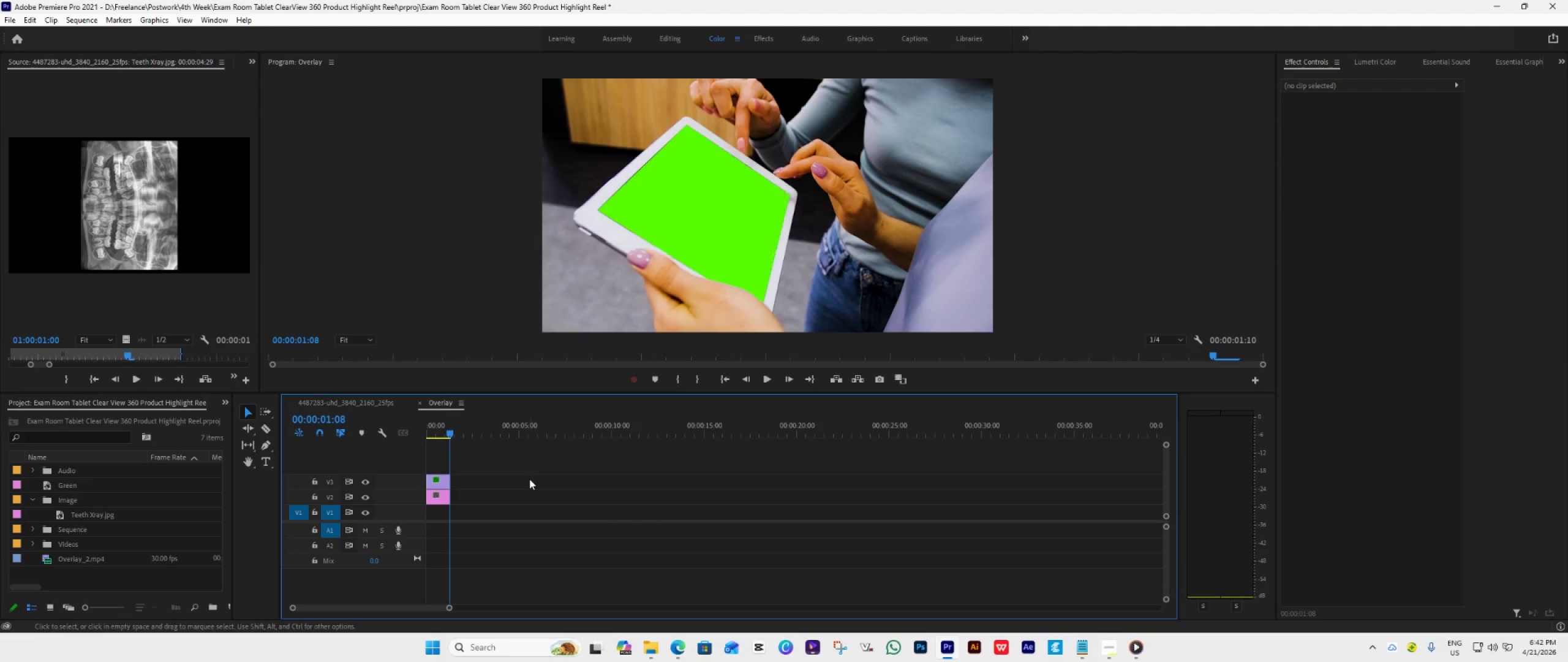 
triple_click([529, 479])
 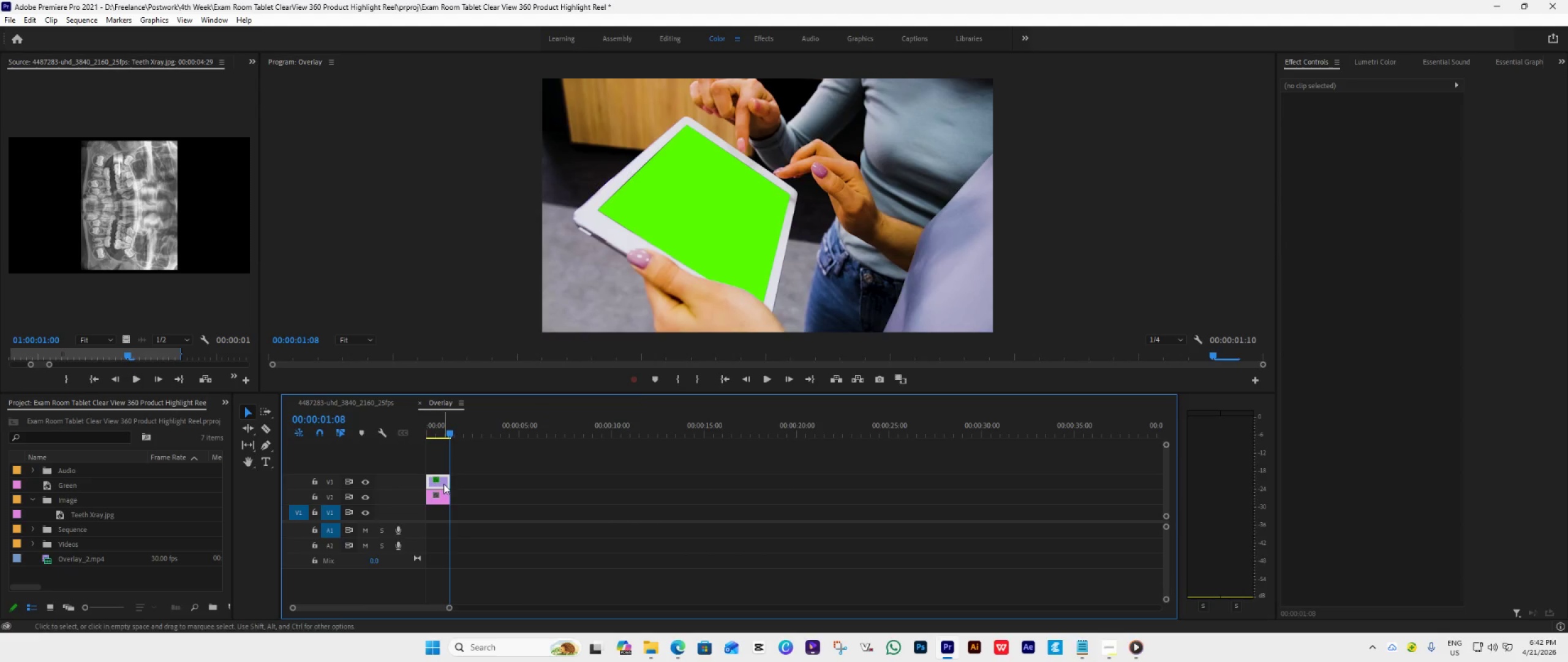 
left_click([443, 484])
 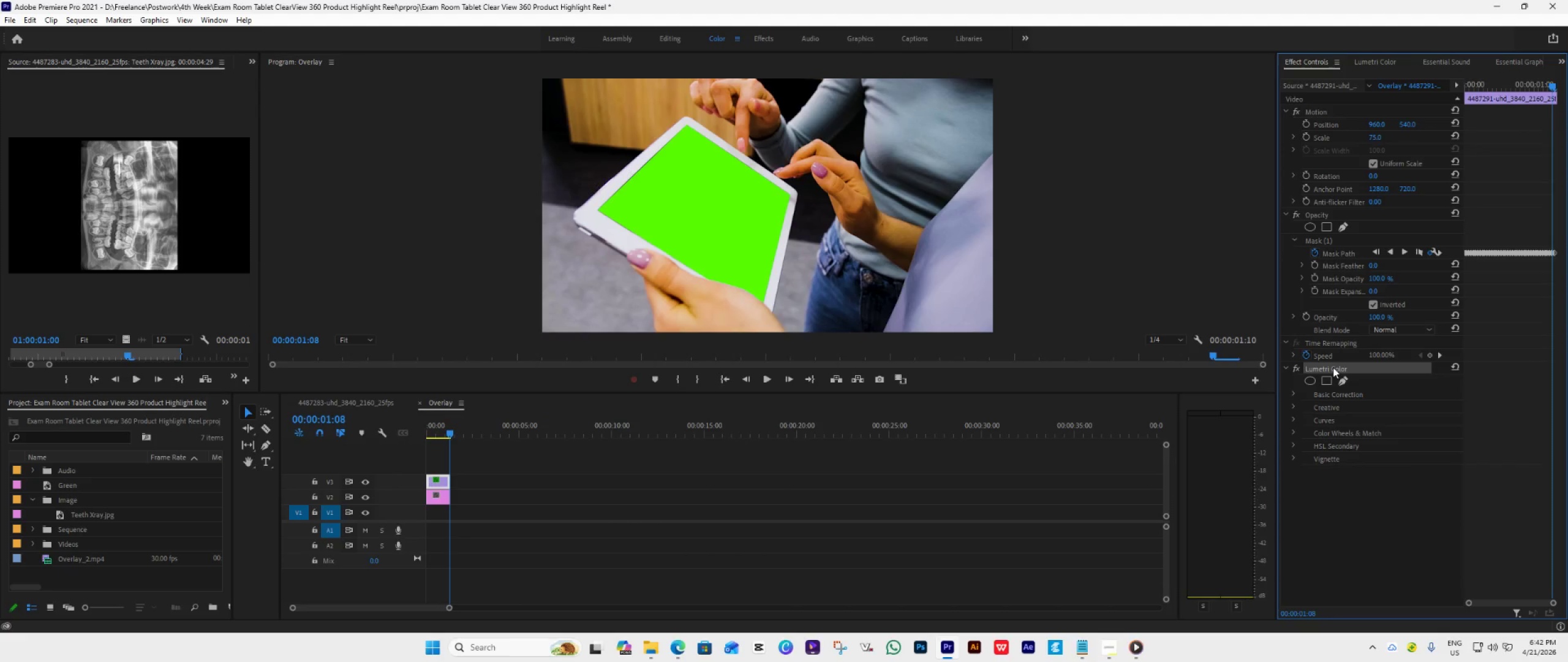 
left_click([1333, 367])
 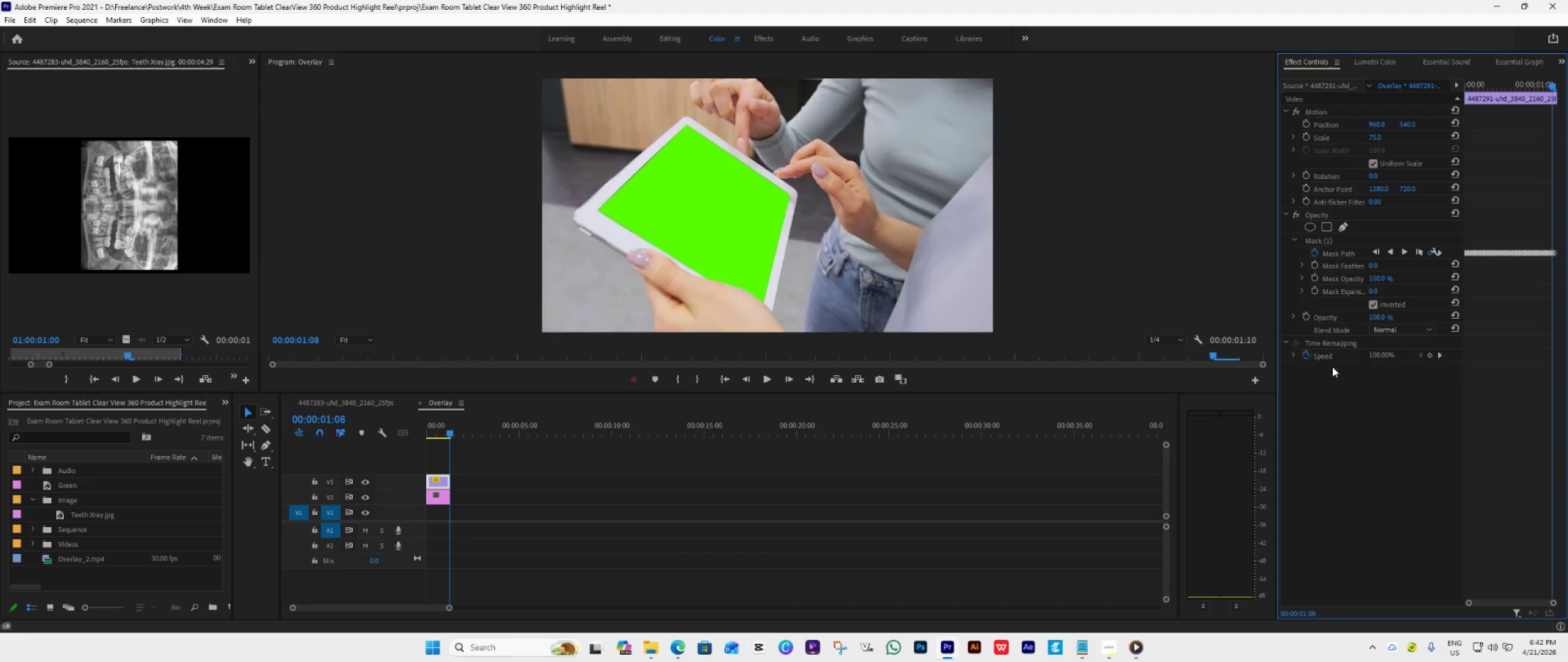 
key(Delete)
 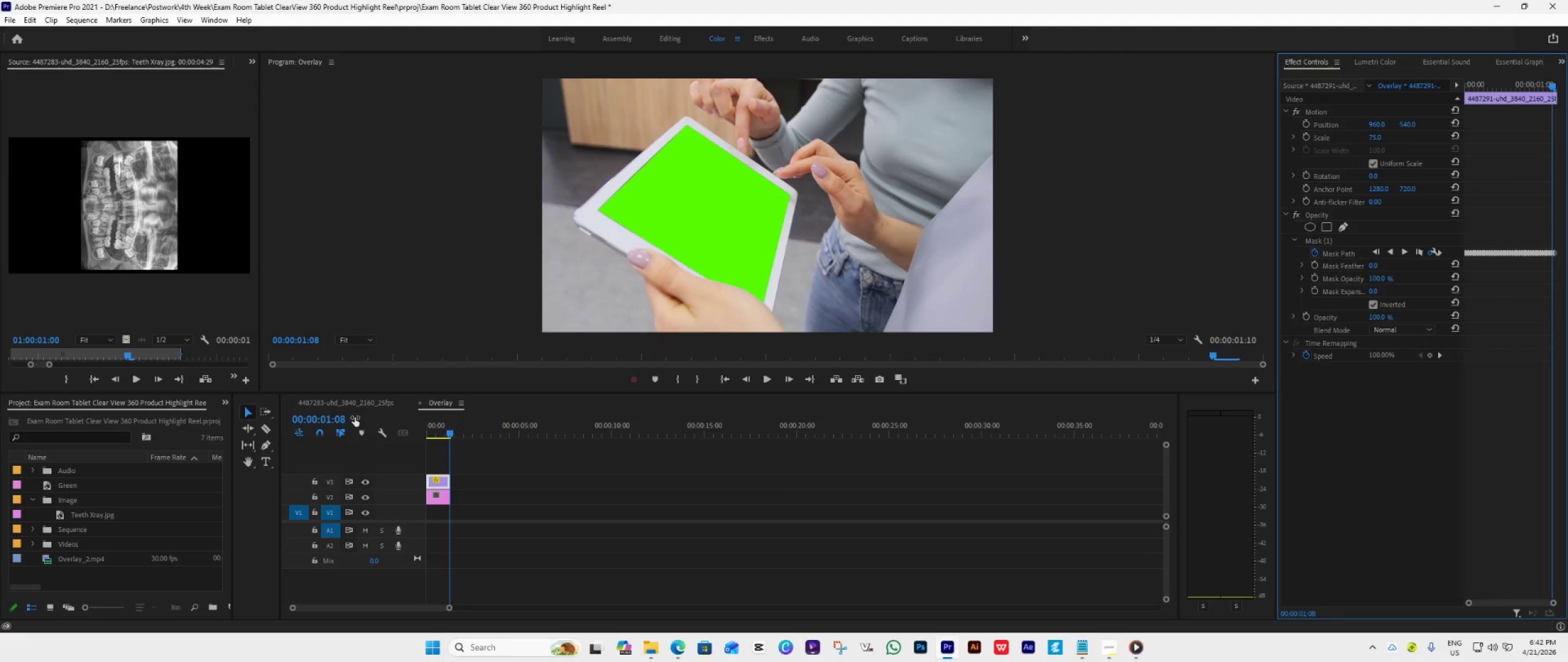 
double_click([358, 403])
 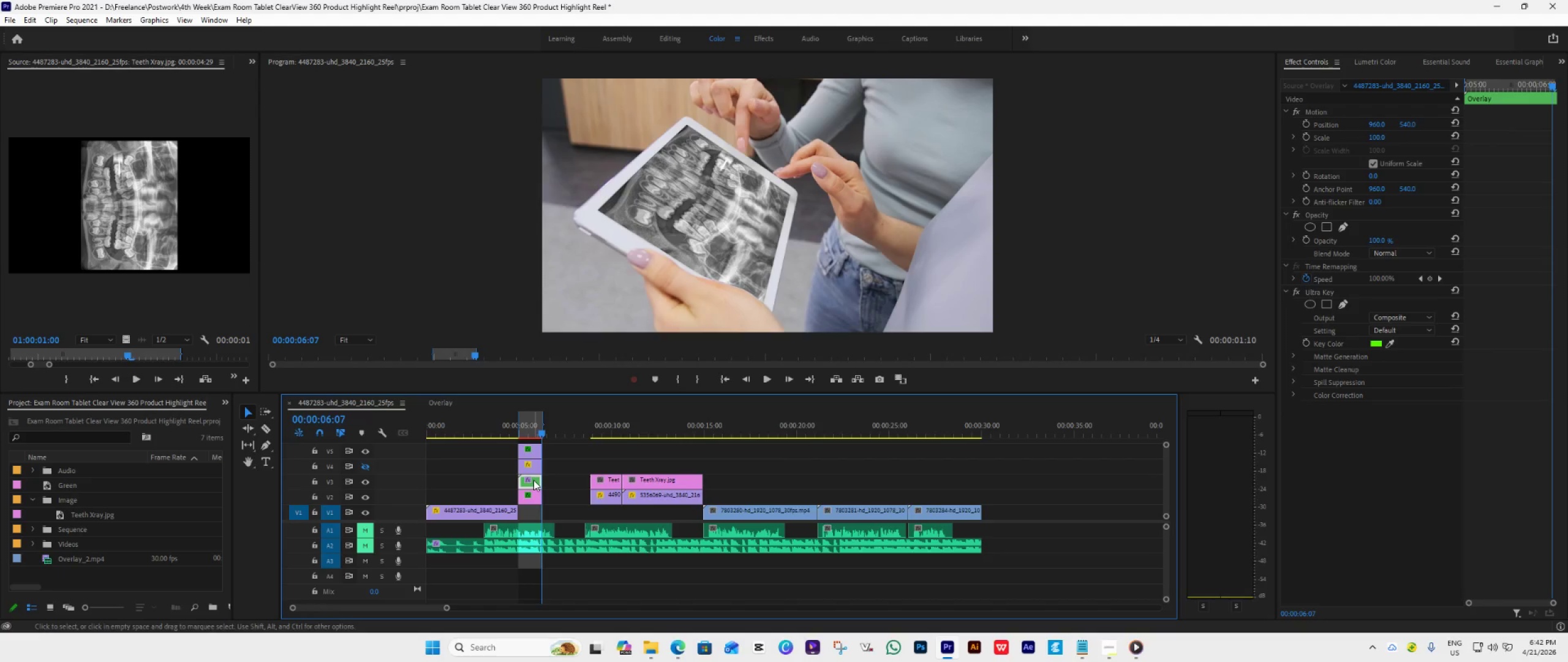 
wait(5.3)
 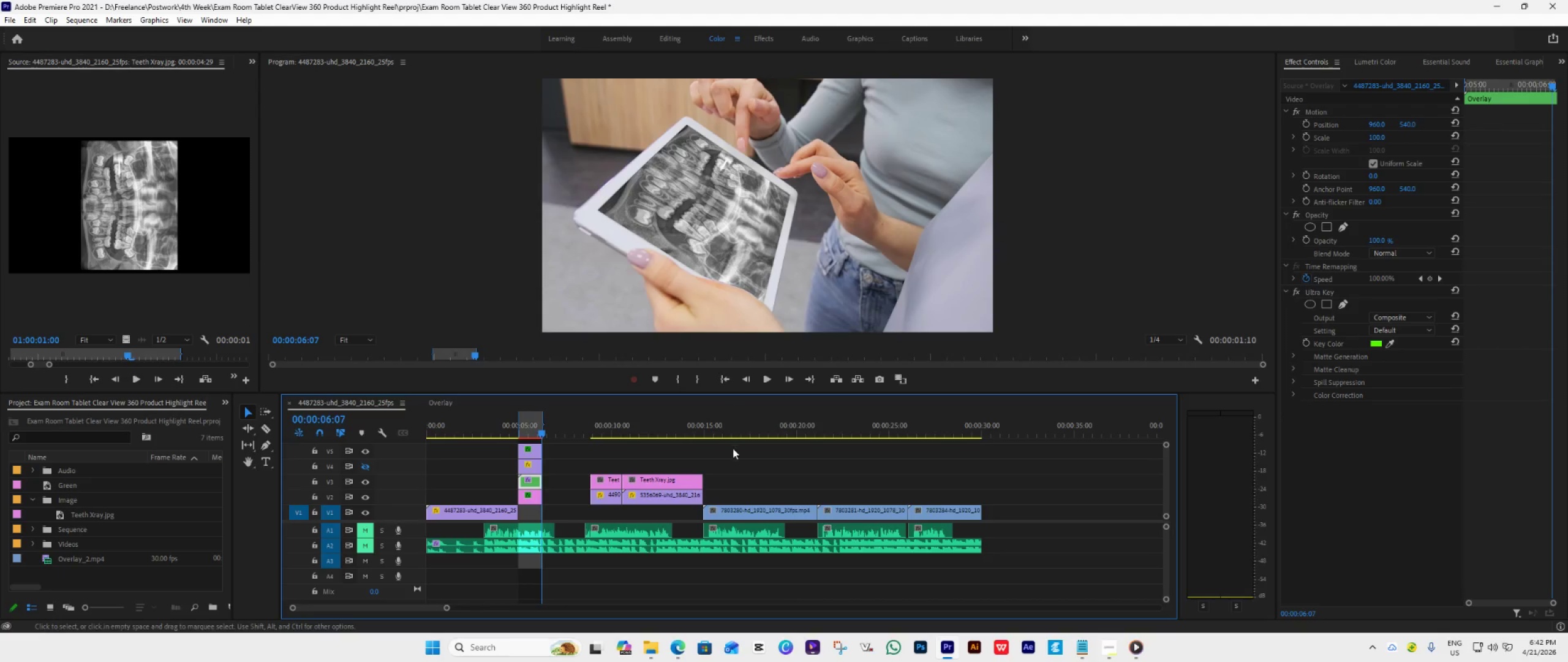 
left_click([530, 447])
 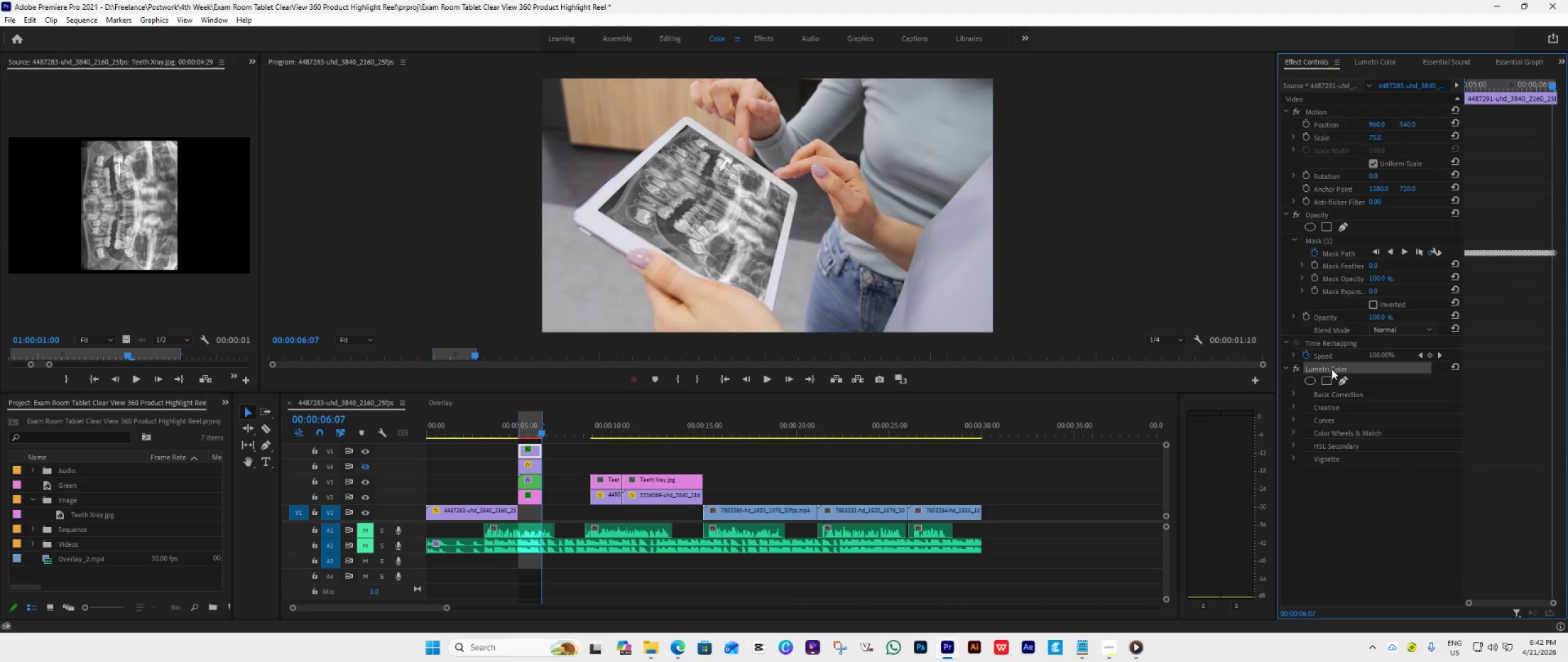 
left_click([1332, 369])
 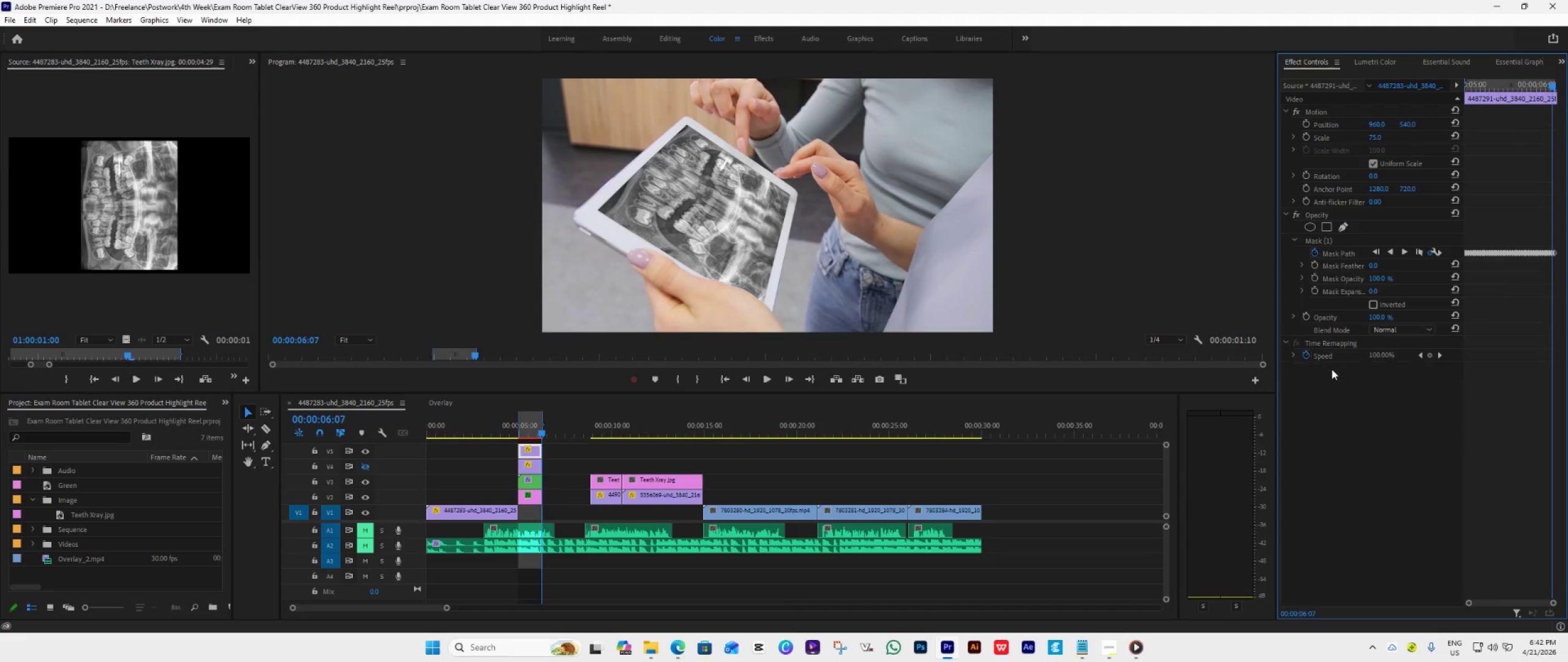 
key(Delete)
 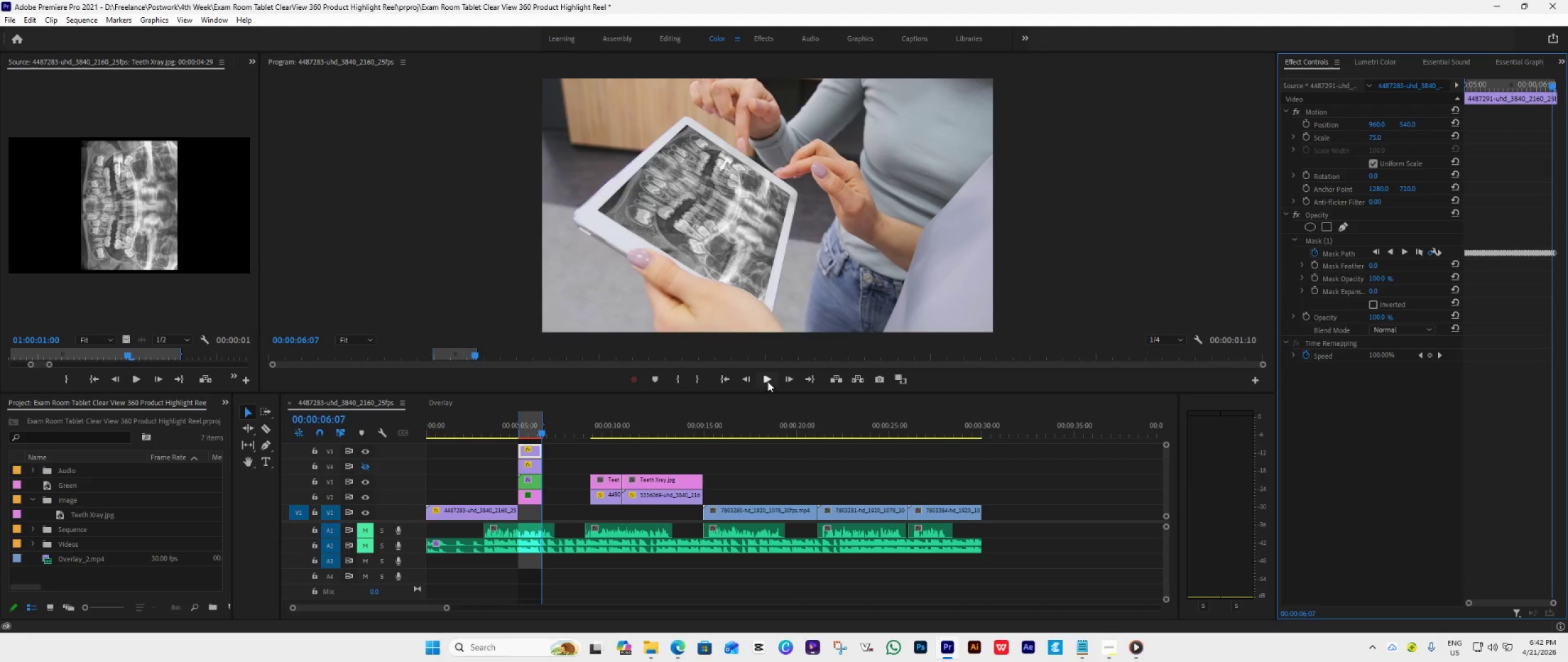 
left_click([767, 381])
 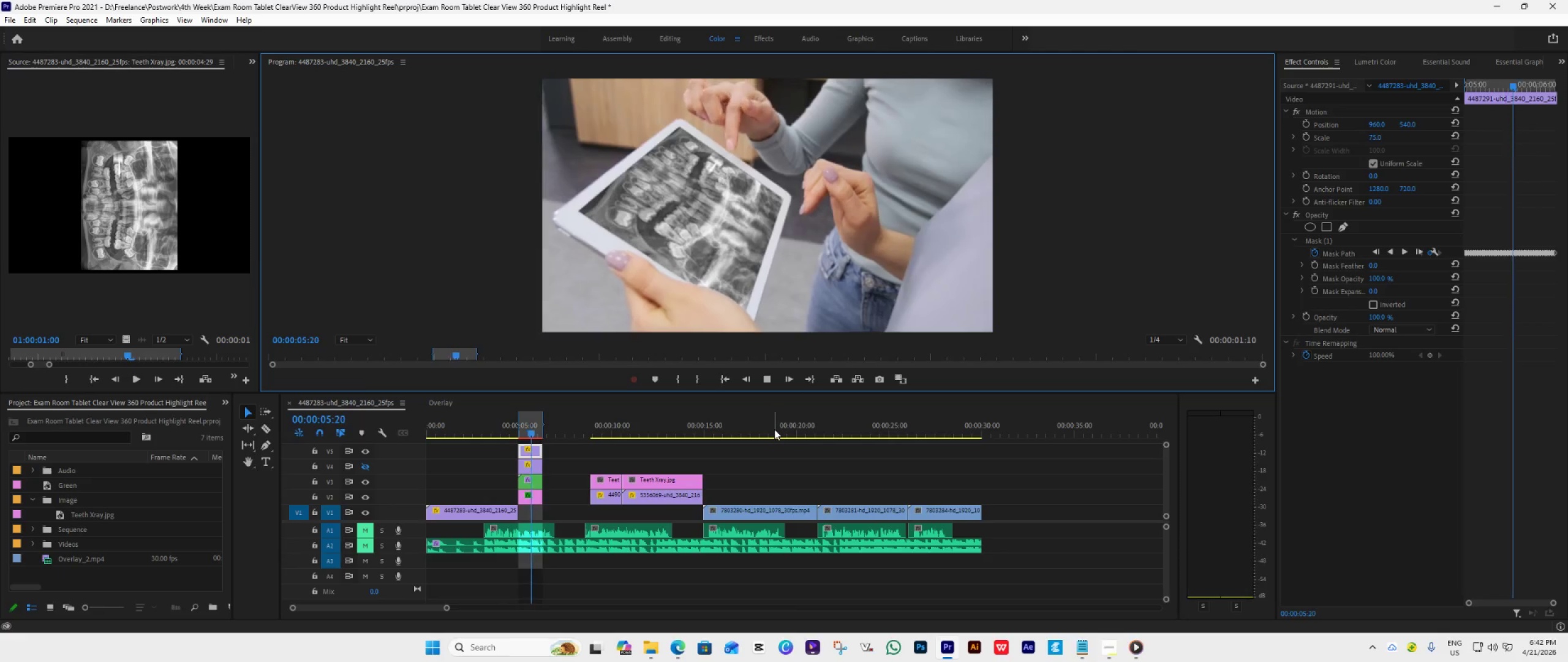 
wait(8.21)
 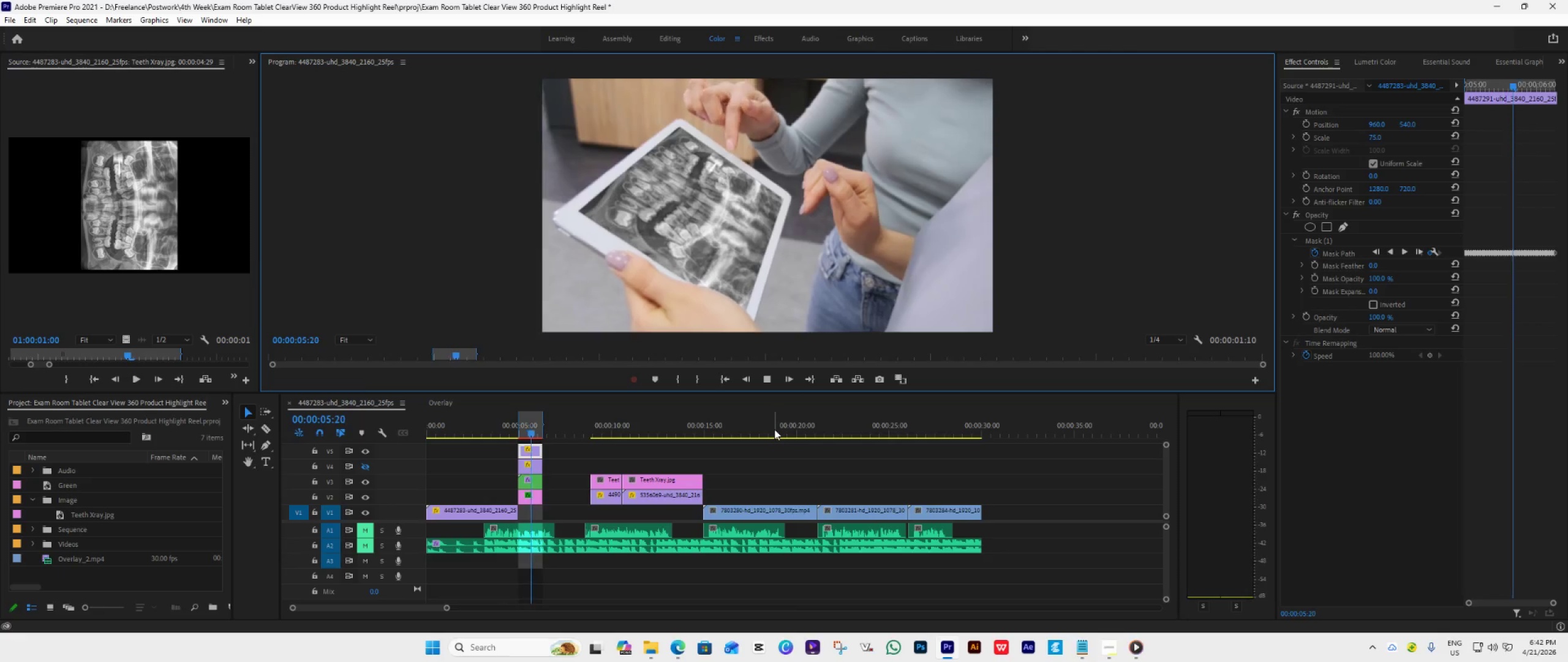 
left_click([769, 381])
 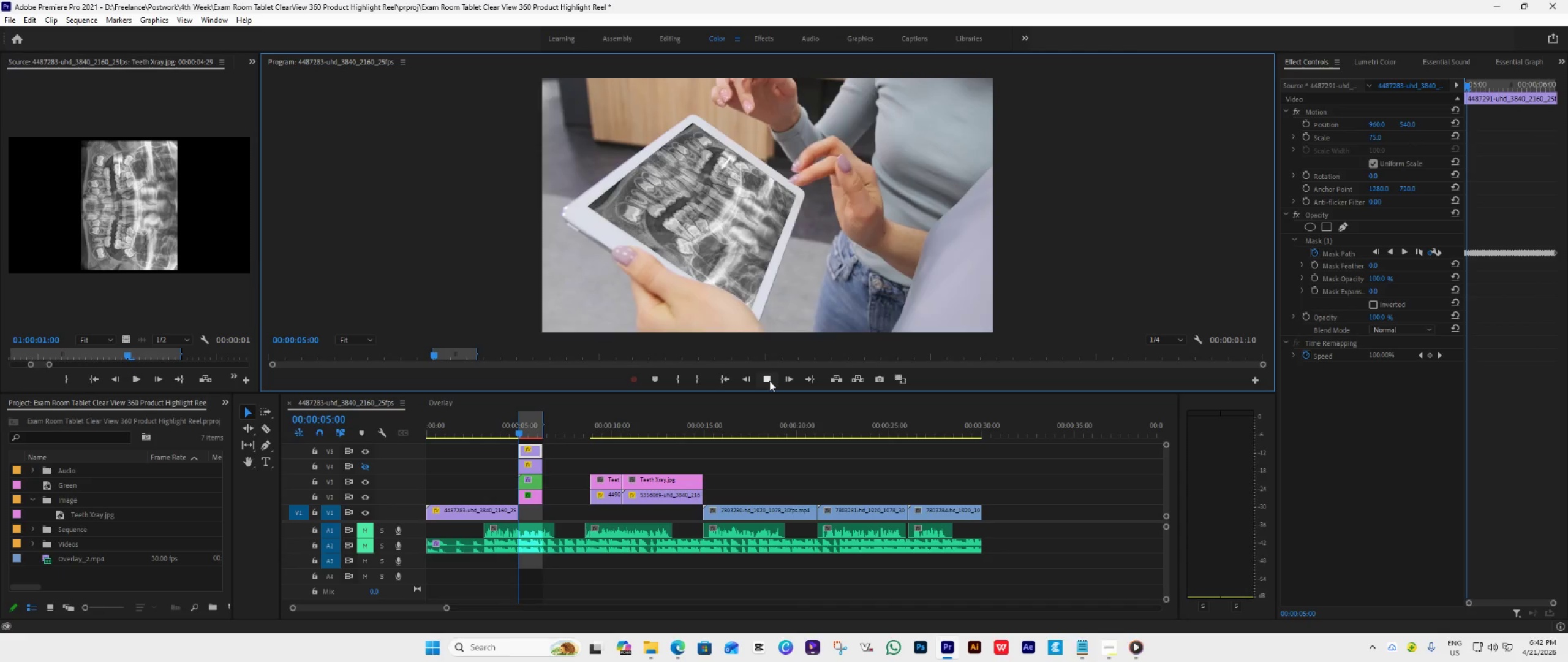 
left_click([769, 381])
 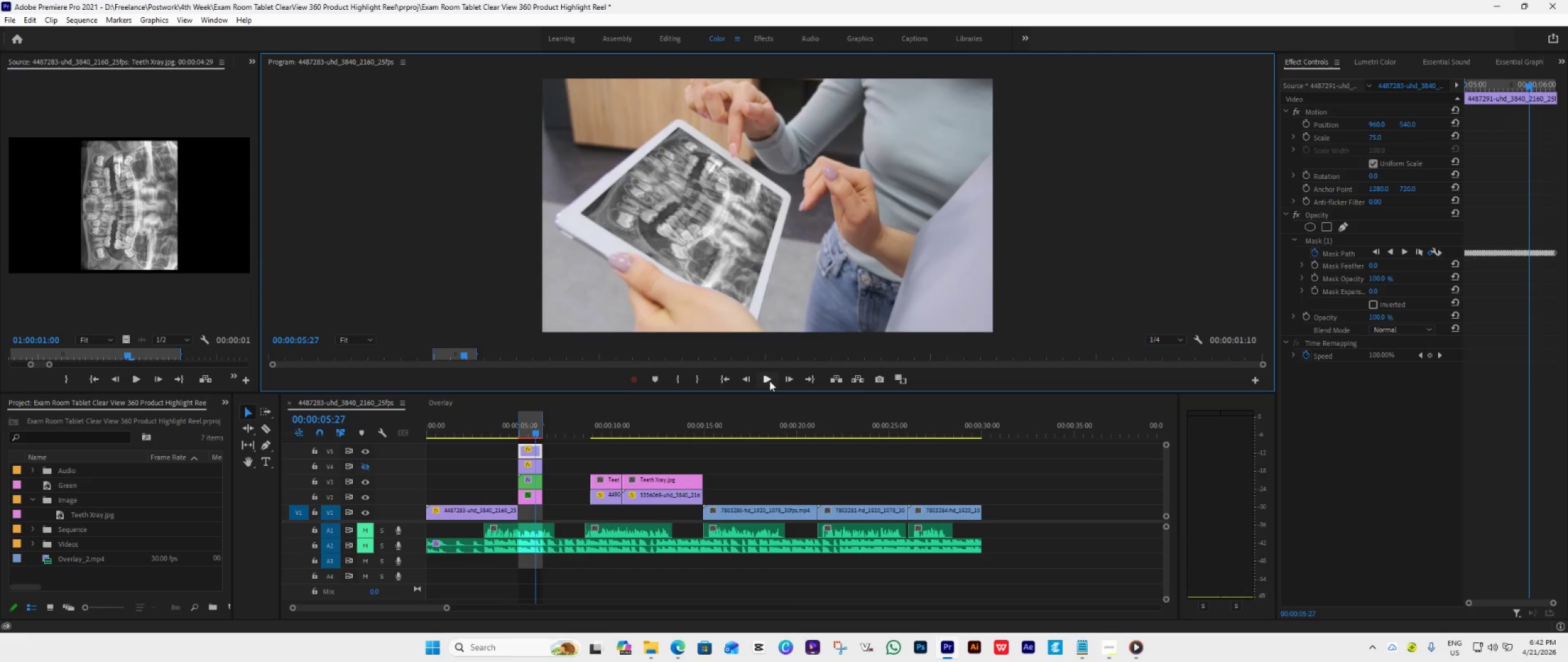 
left_click([769, 381])
 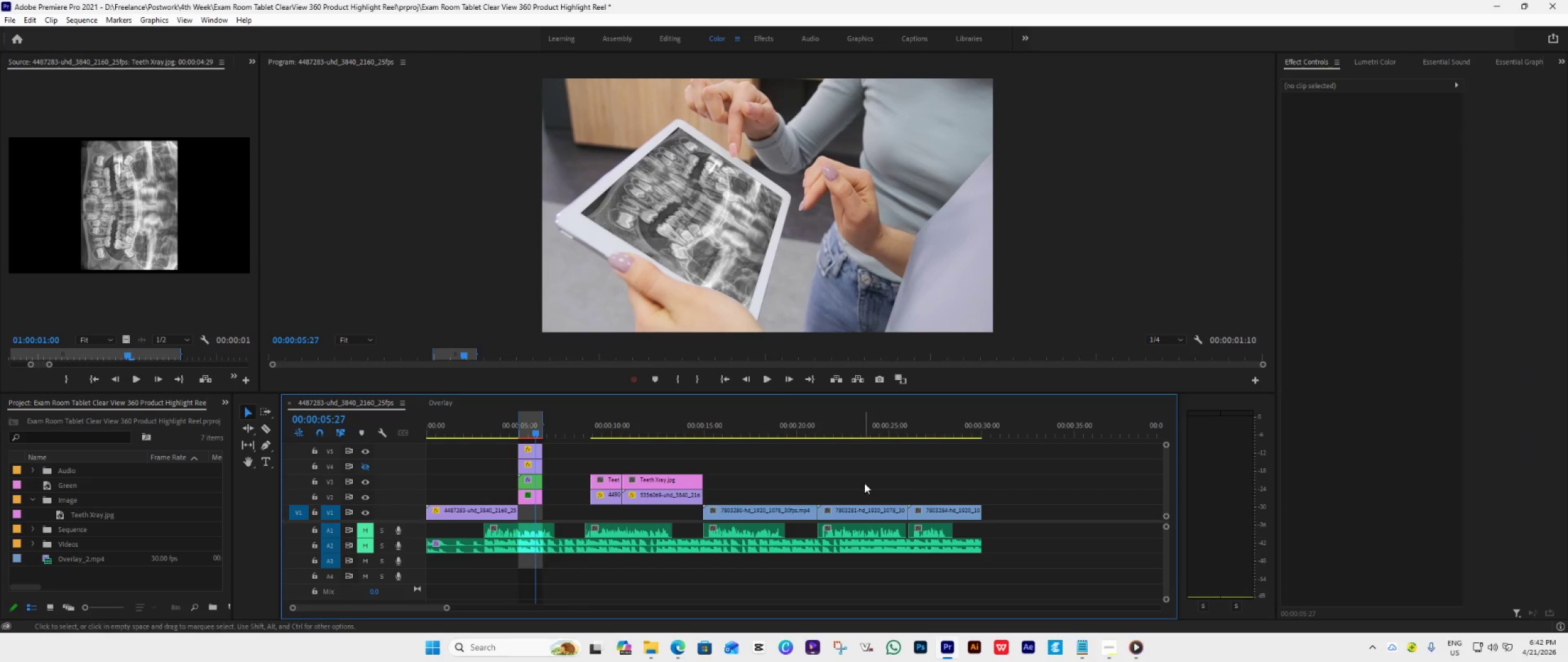 
left_click([861, 485])
 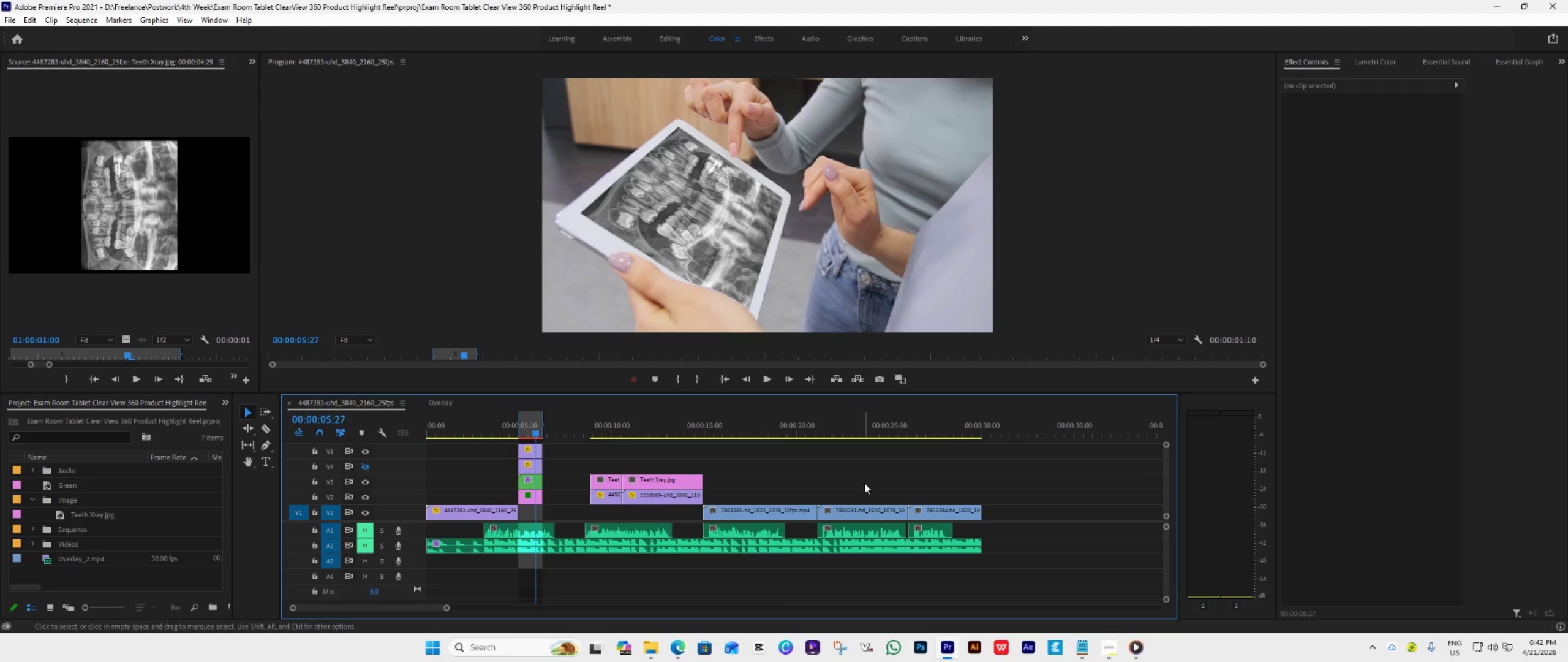 
key(Control+M)
 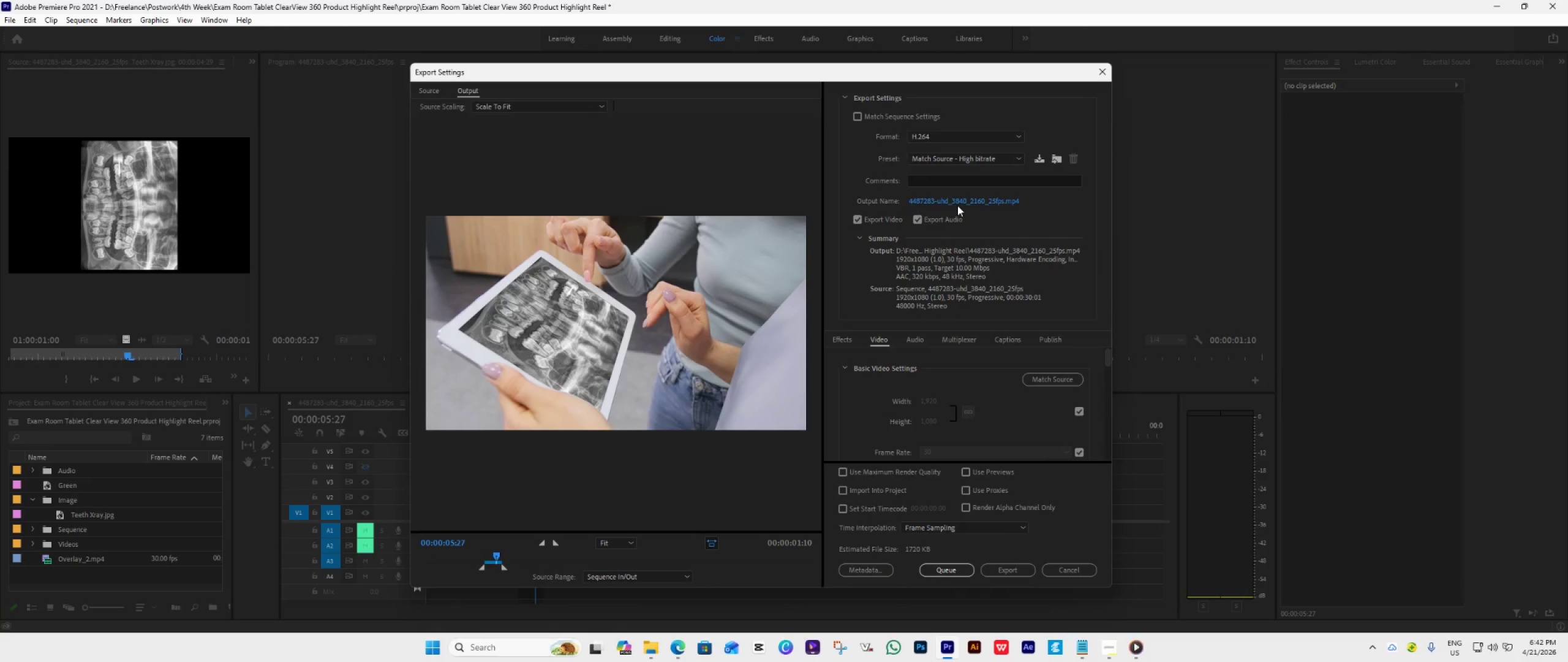 
left_click([957, 205])
 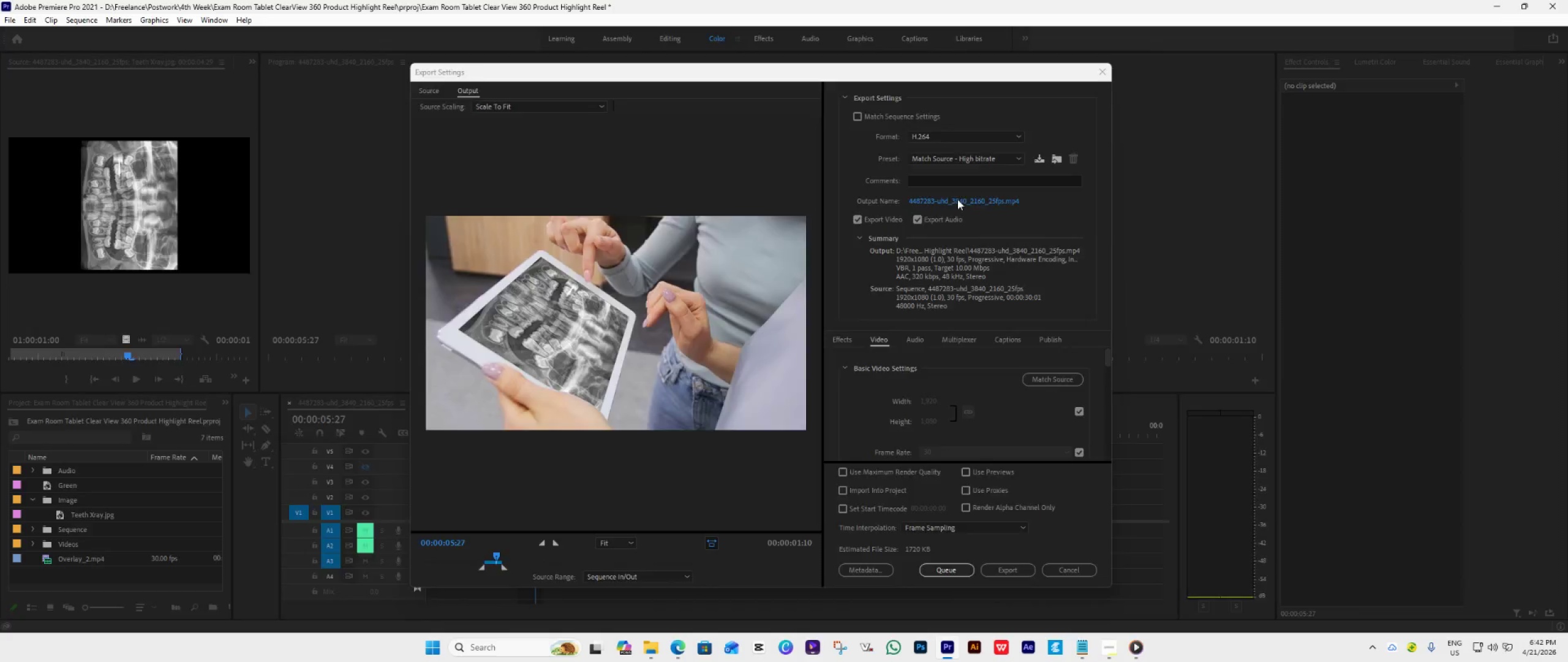 
left_click([957, 199])
 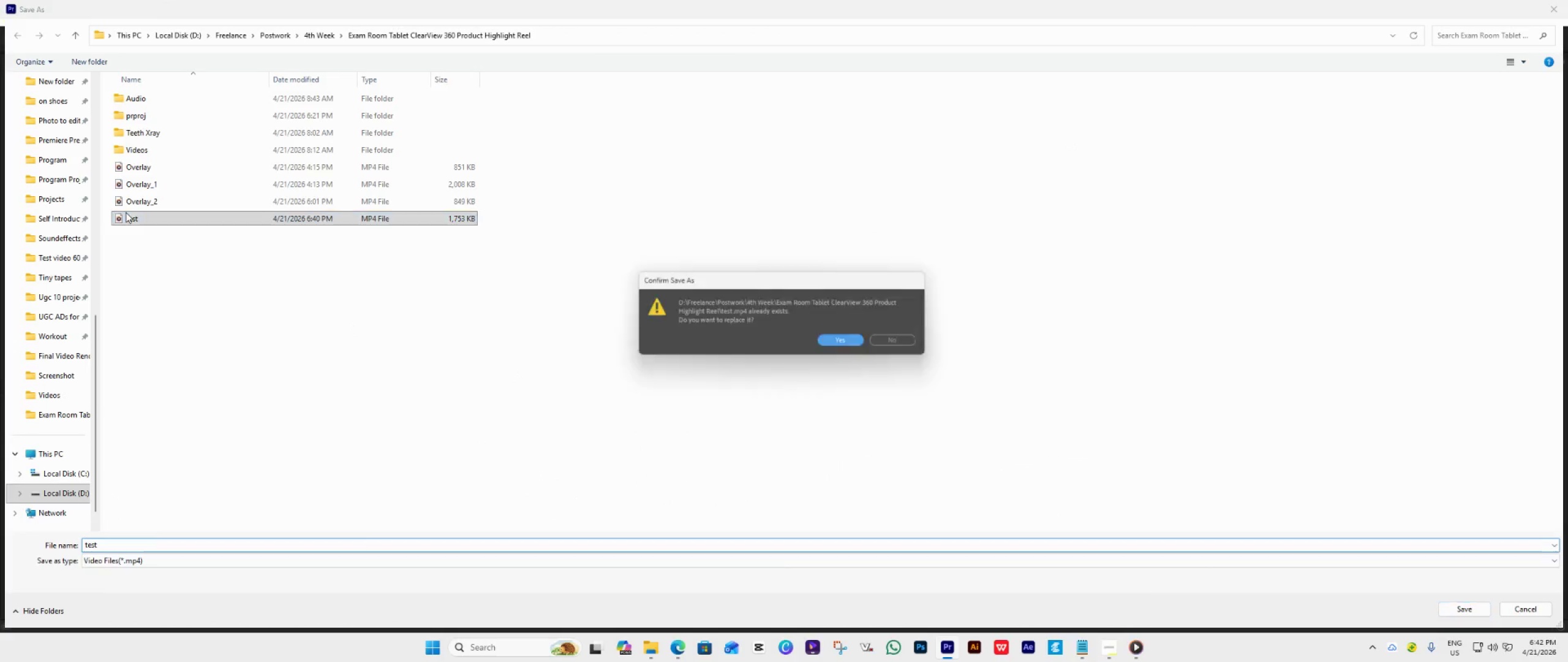 
double_click([126, 212])
 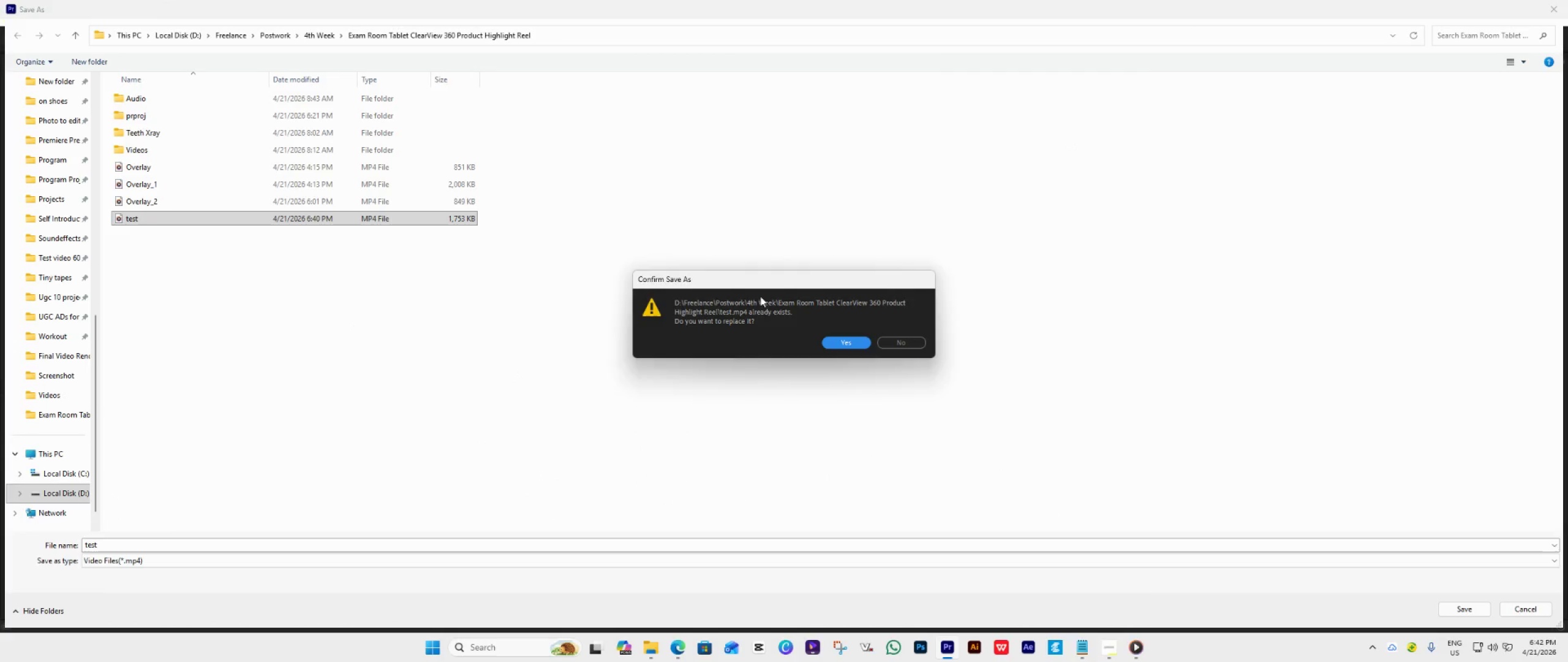 
triple_click([126, 212])
 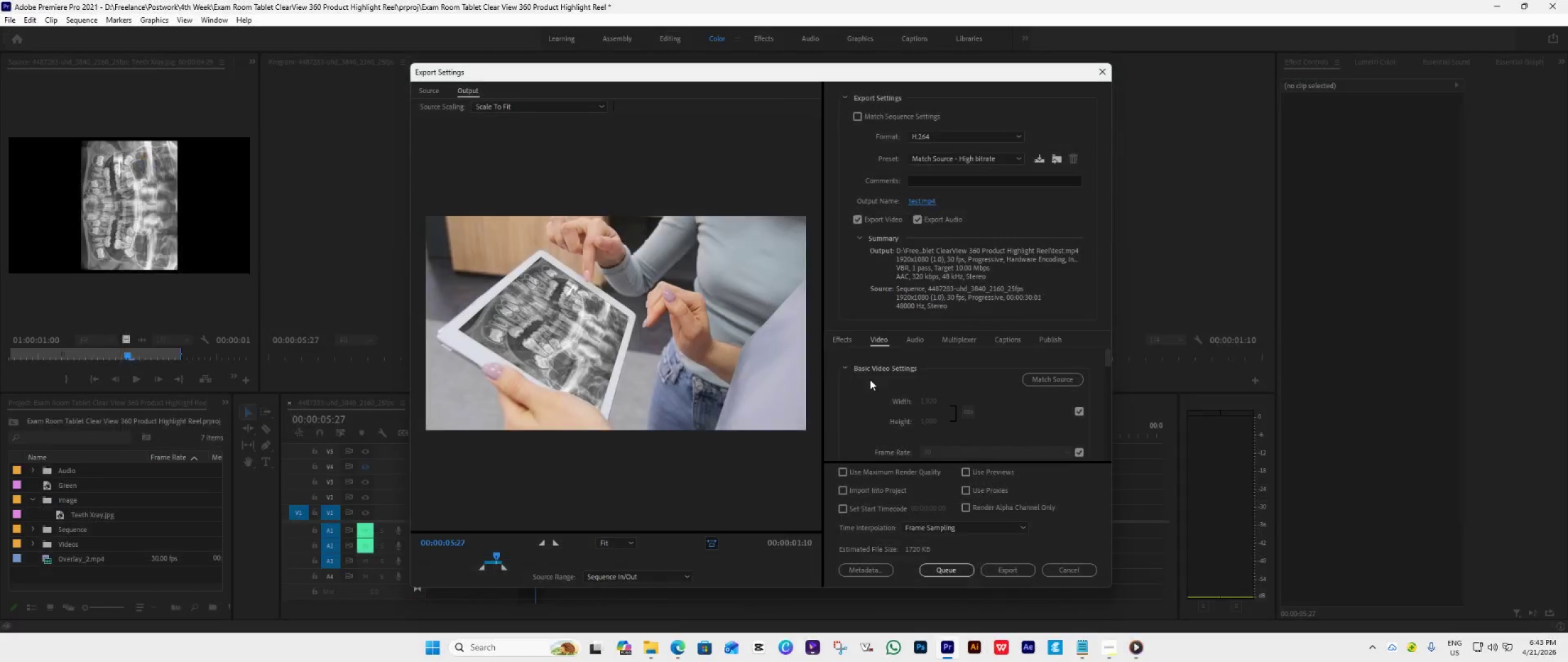 
left_click([846, 341])
 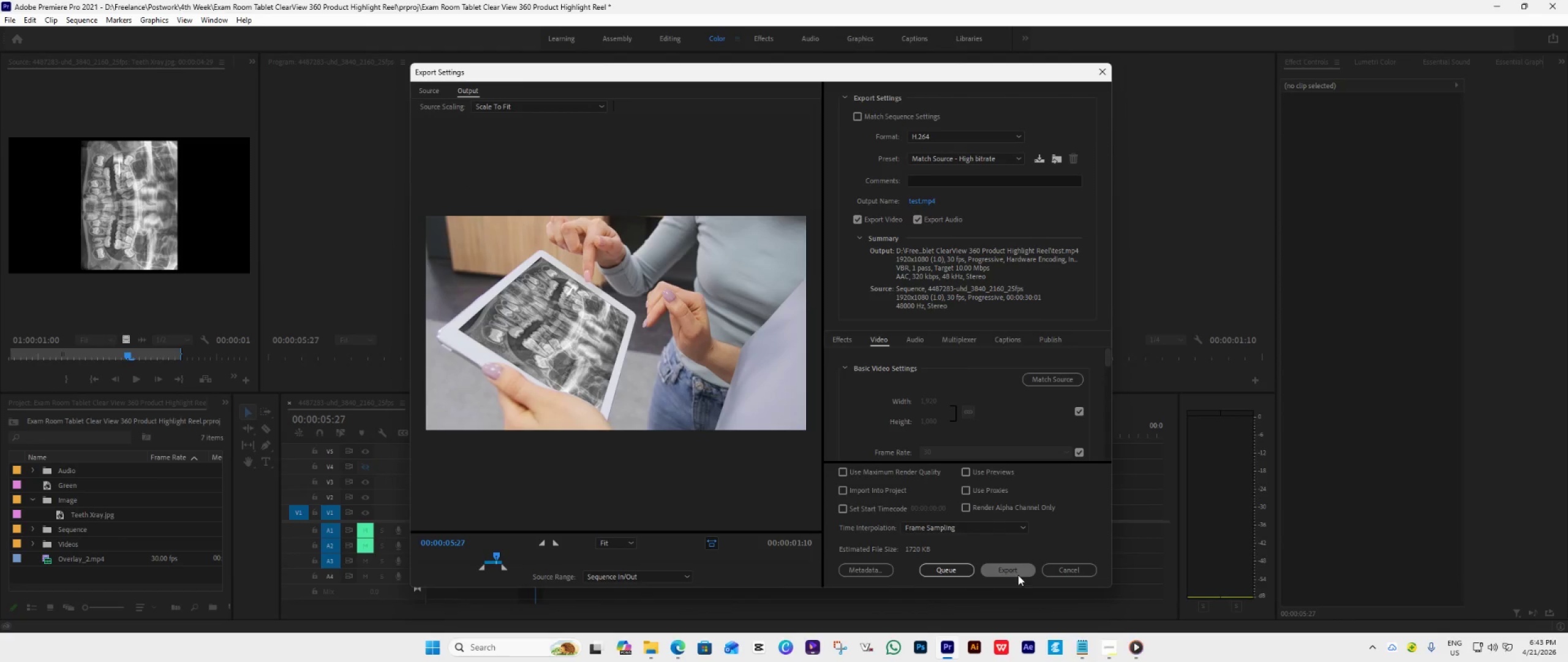 
left_click([1018, 575])
 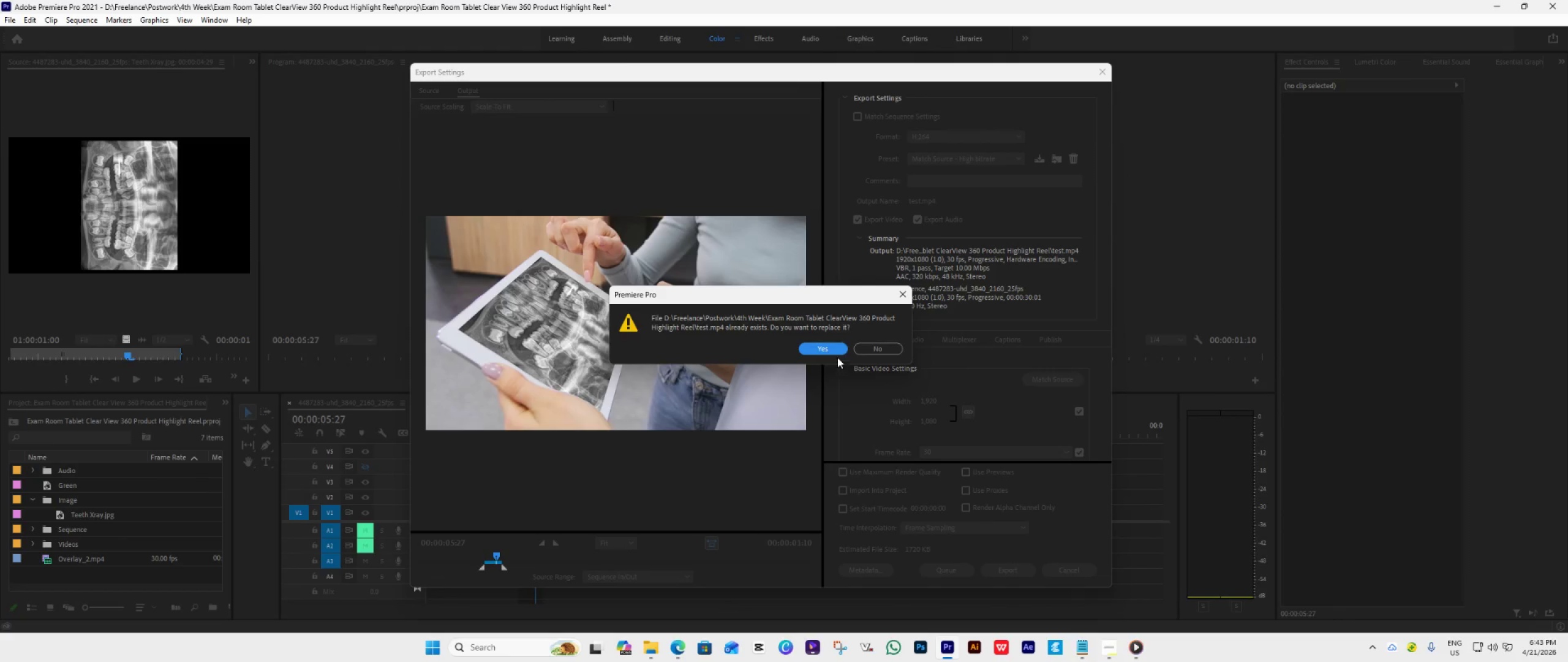 
left_click([831, 345])
 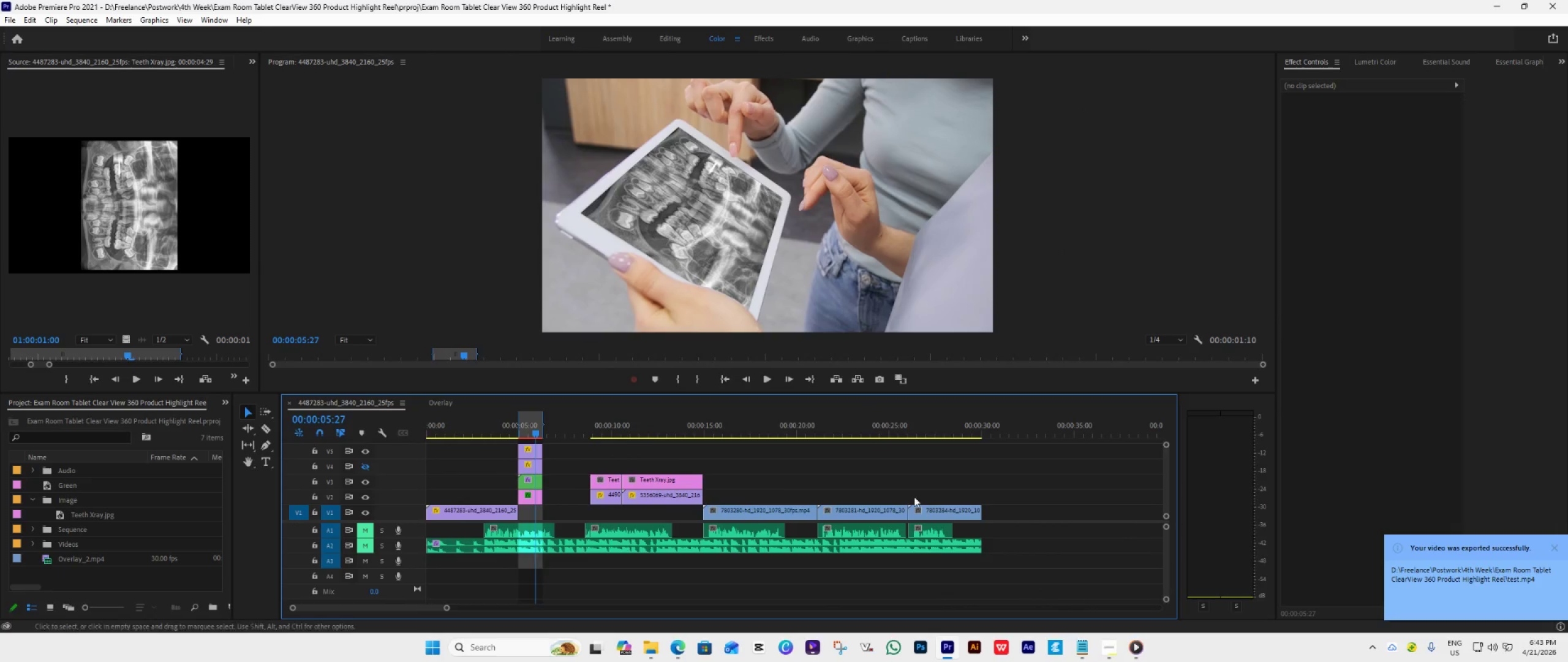 
wait(5.99)
 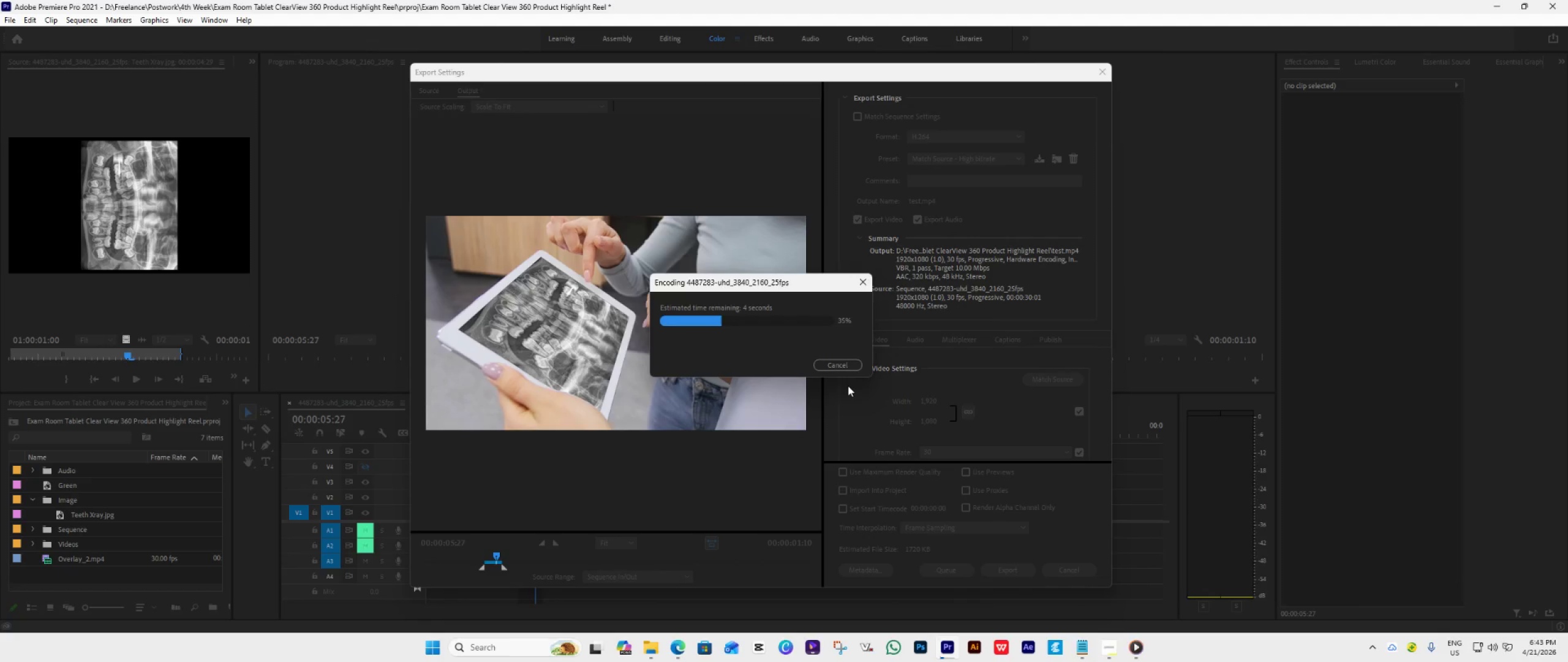 
left_click([673, 650])
 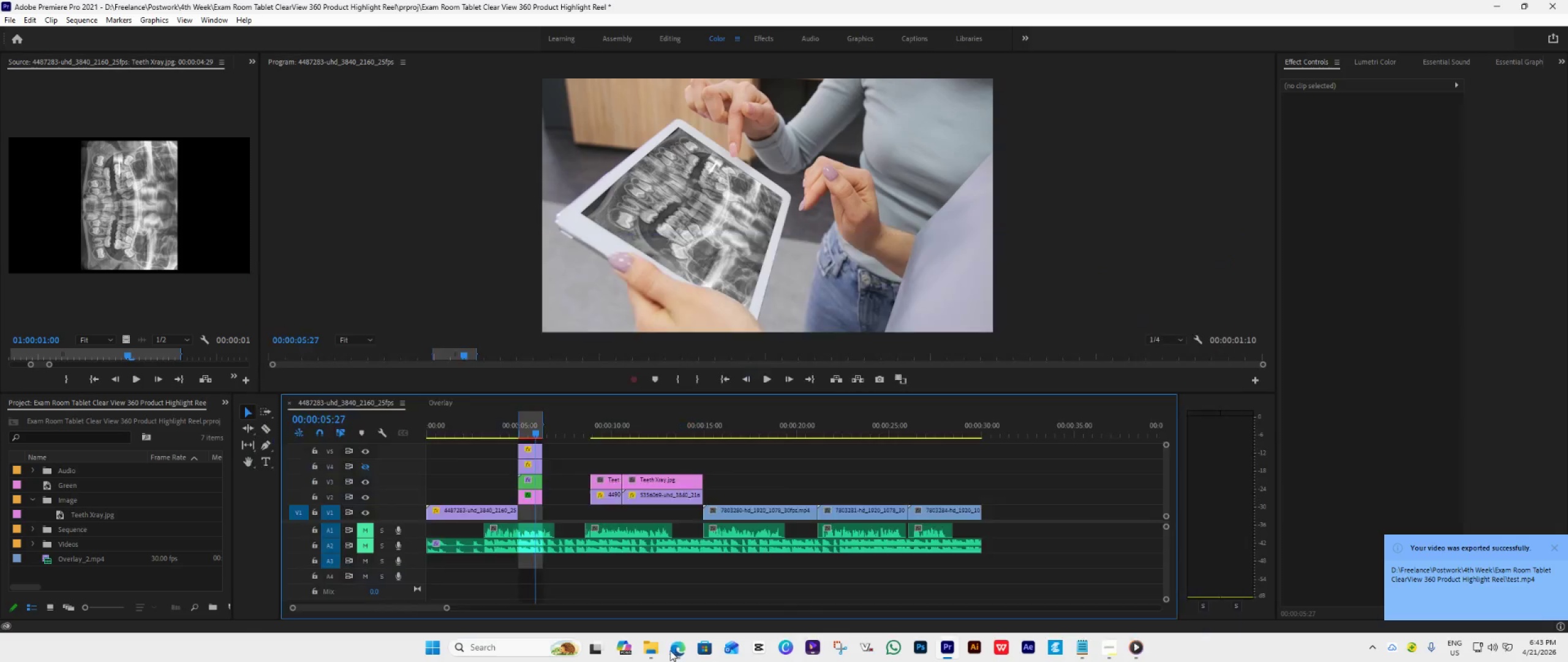 
left_click([673, 650])
 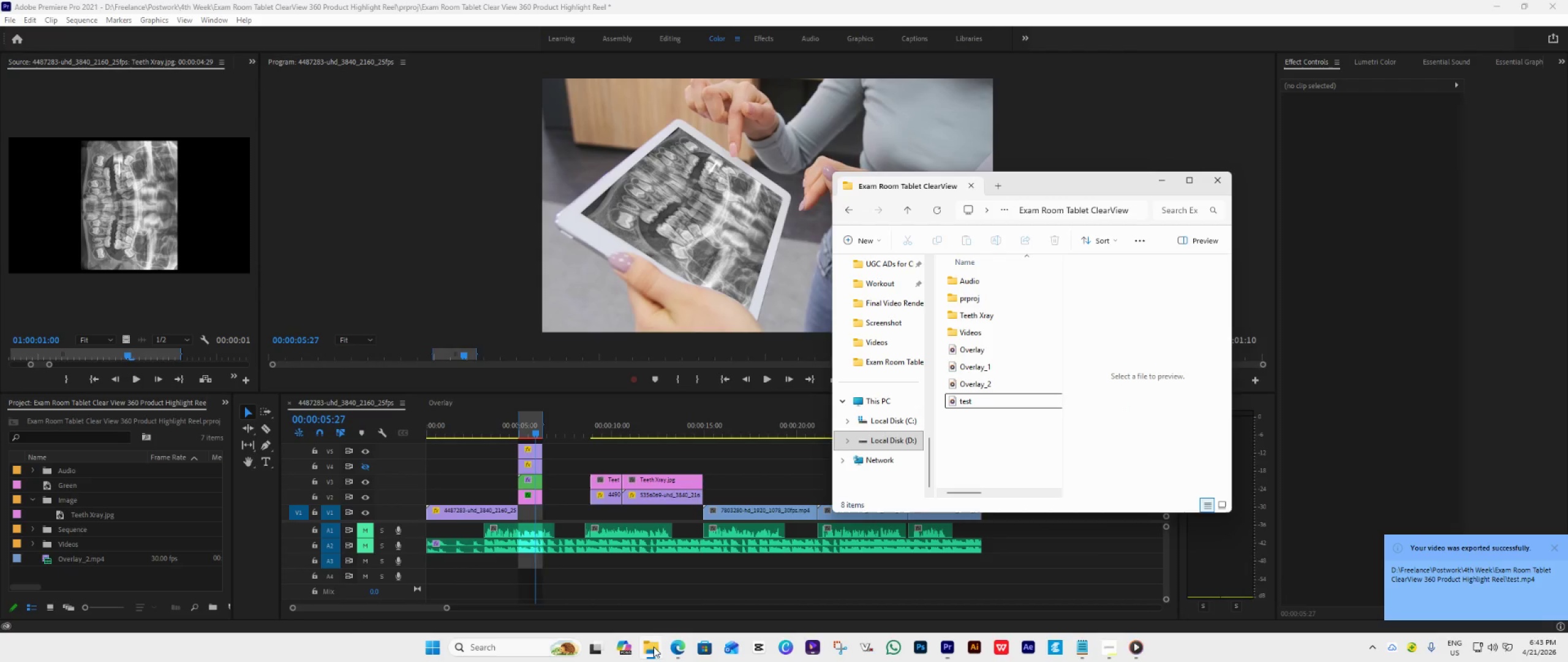 
left_click([653, 649])
 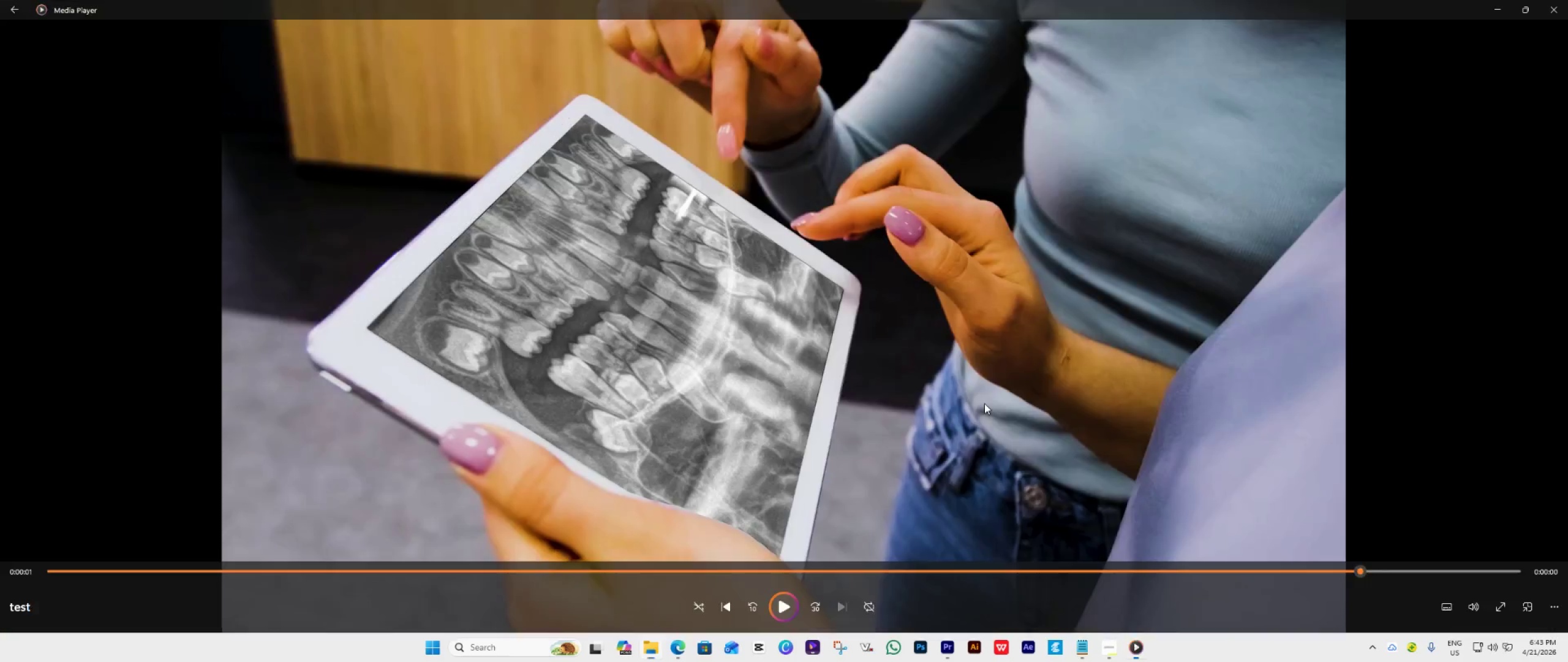 
double_click([984, 403])
 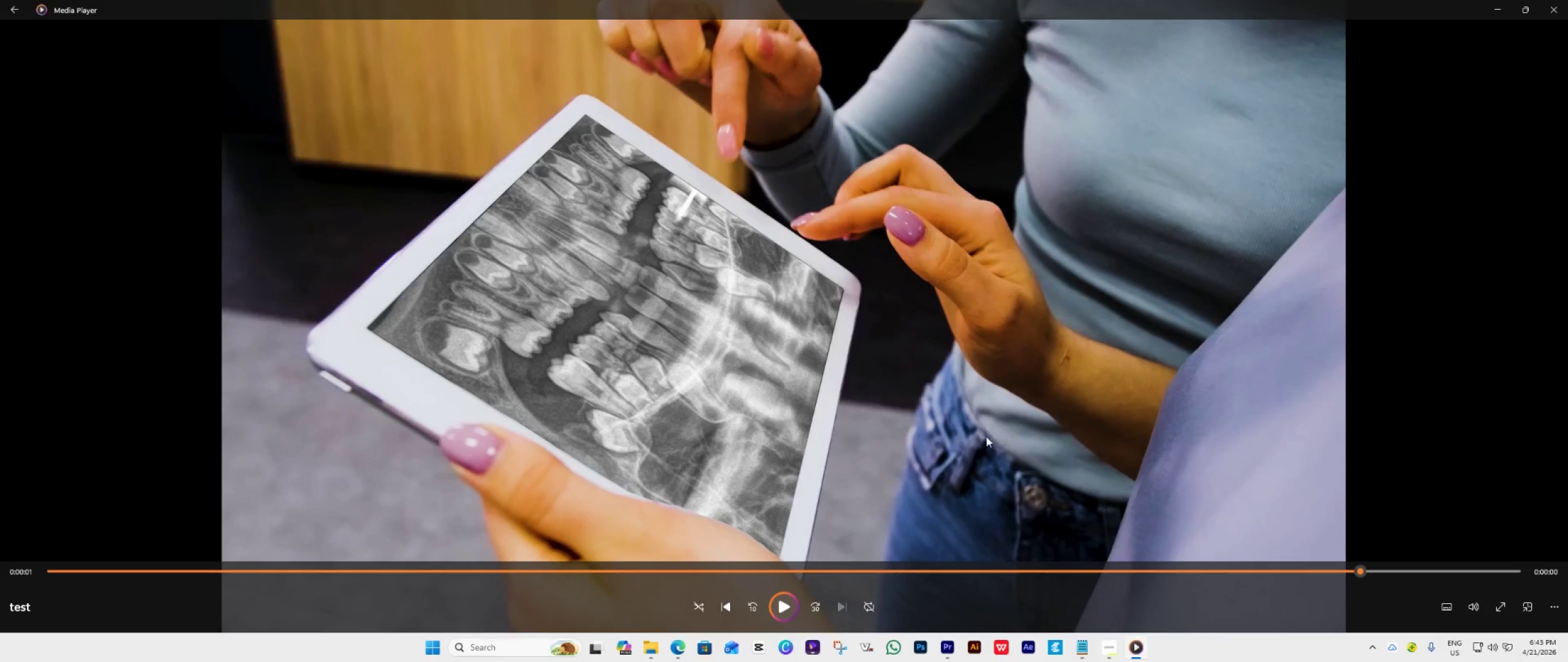 
triple_click([984, 403])
 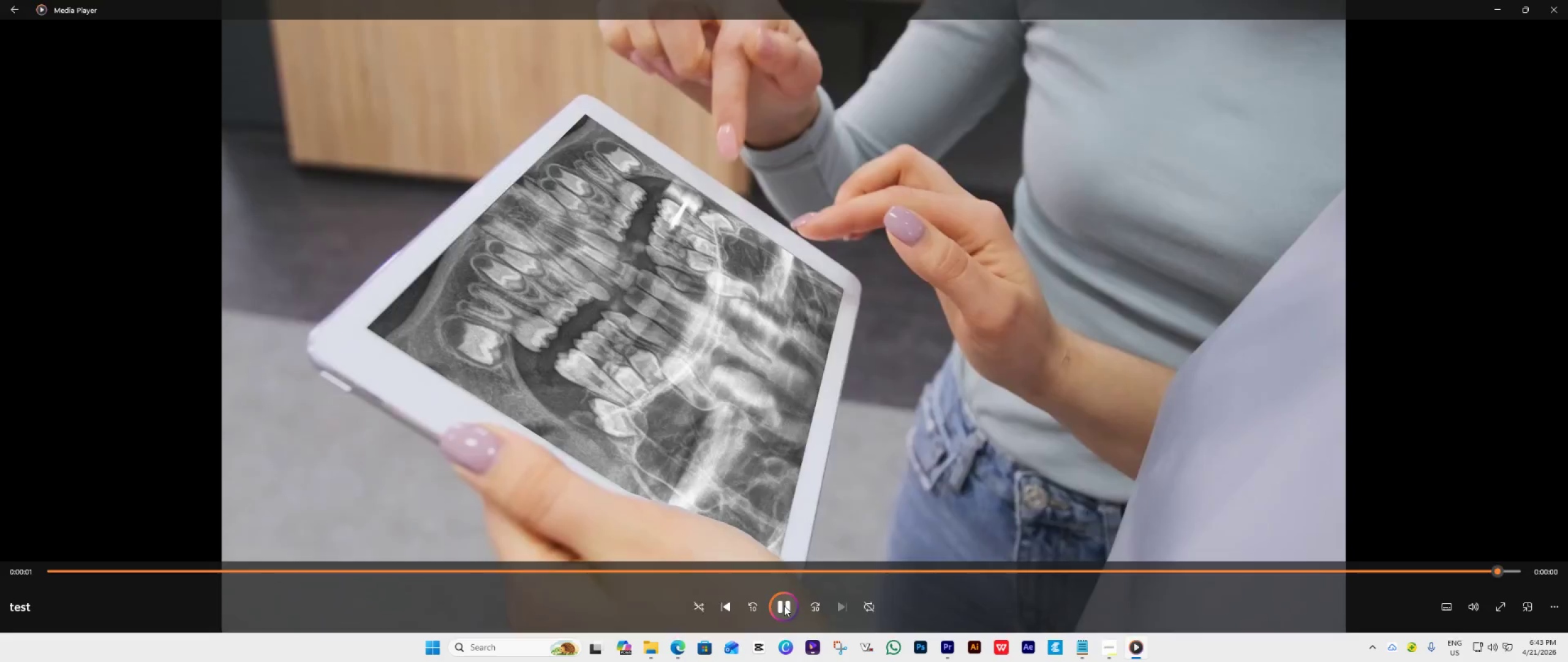 
left_click([783, 608])
 